 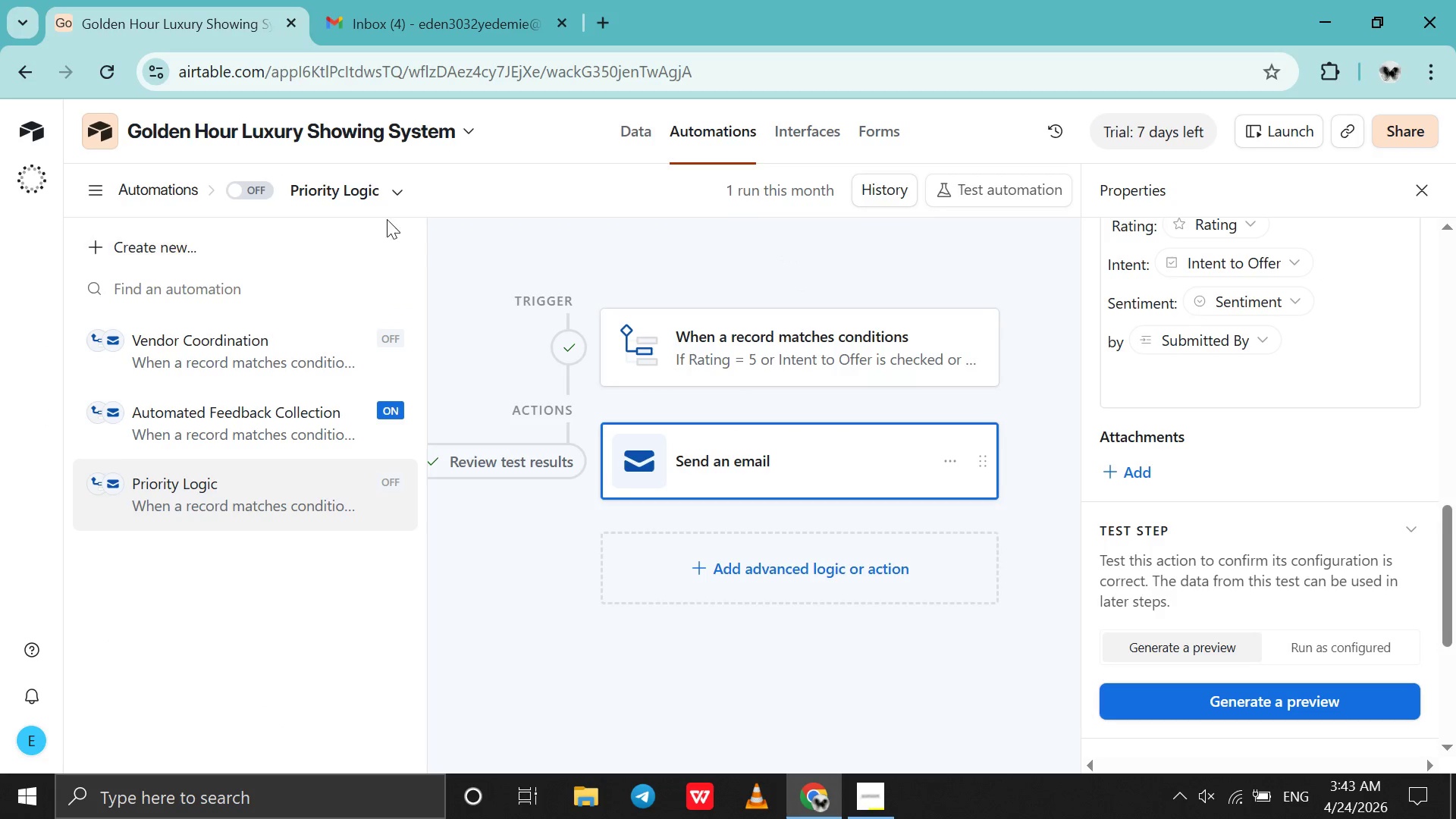 
left_click([634, 143])
 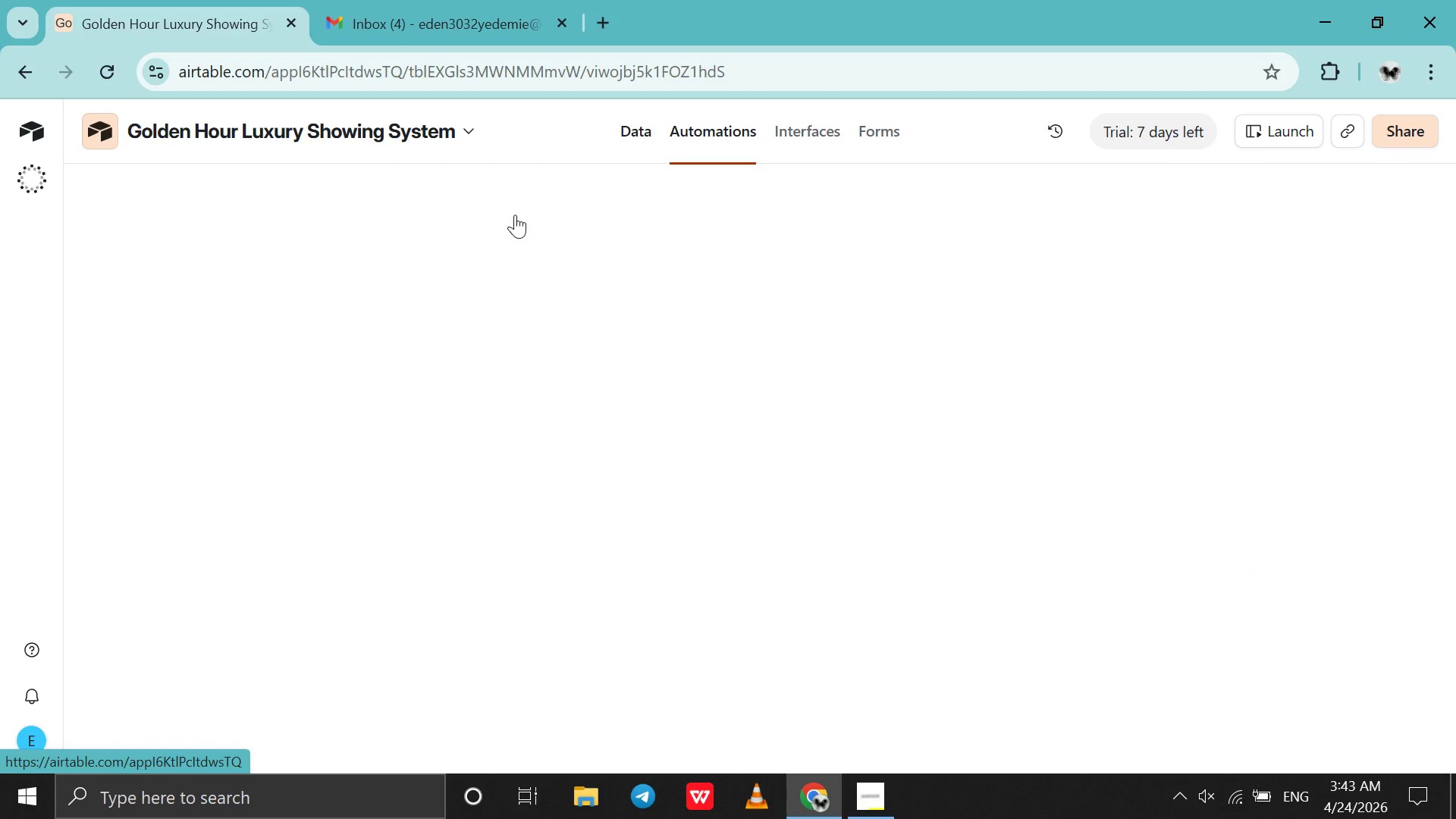 
mouse_move([509, 220])
 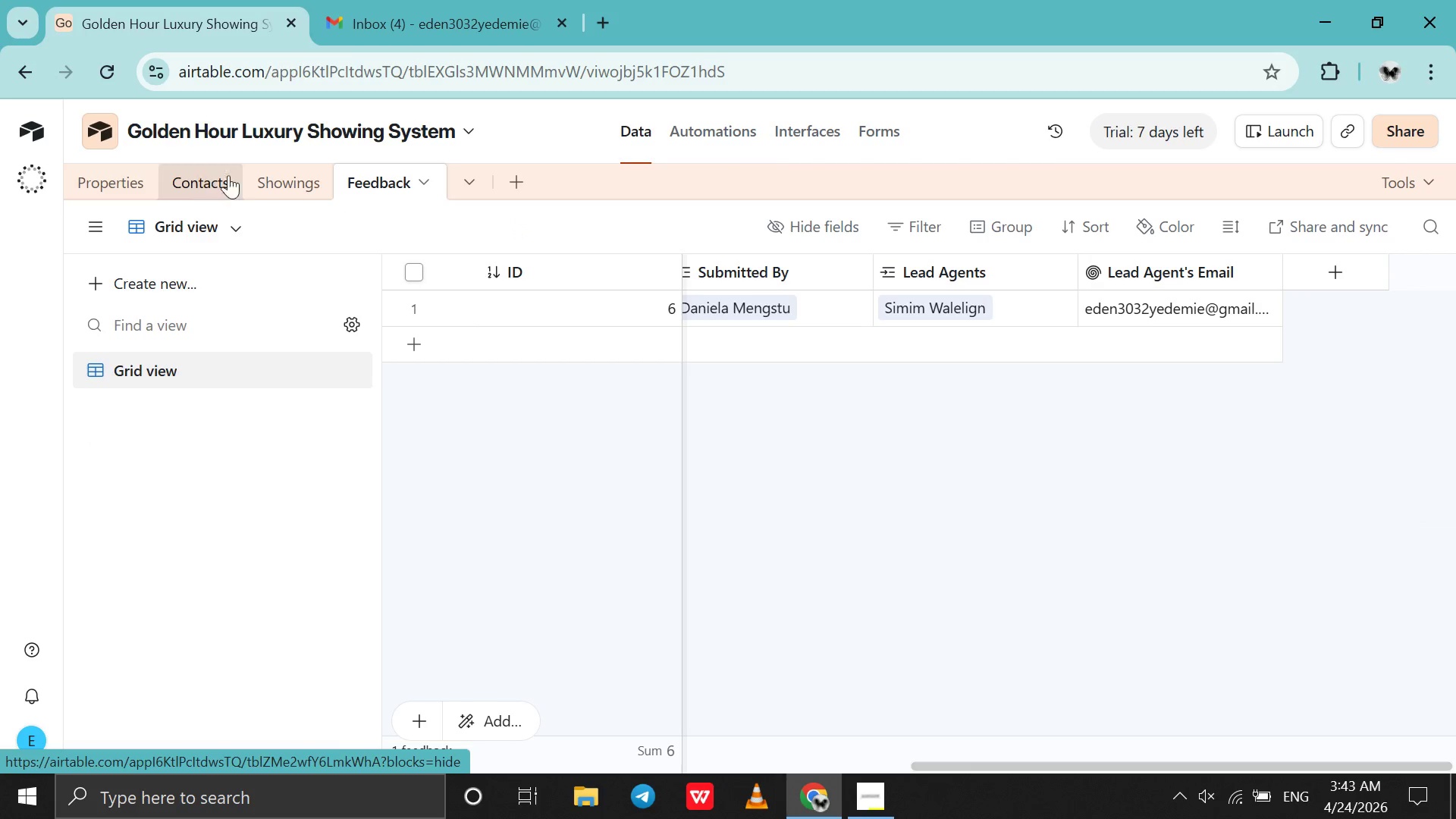 
left_click([271, 175])
 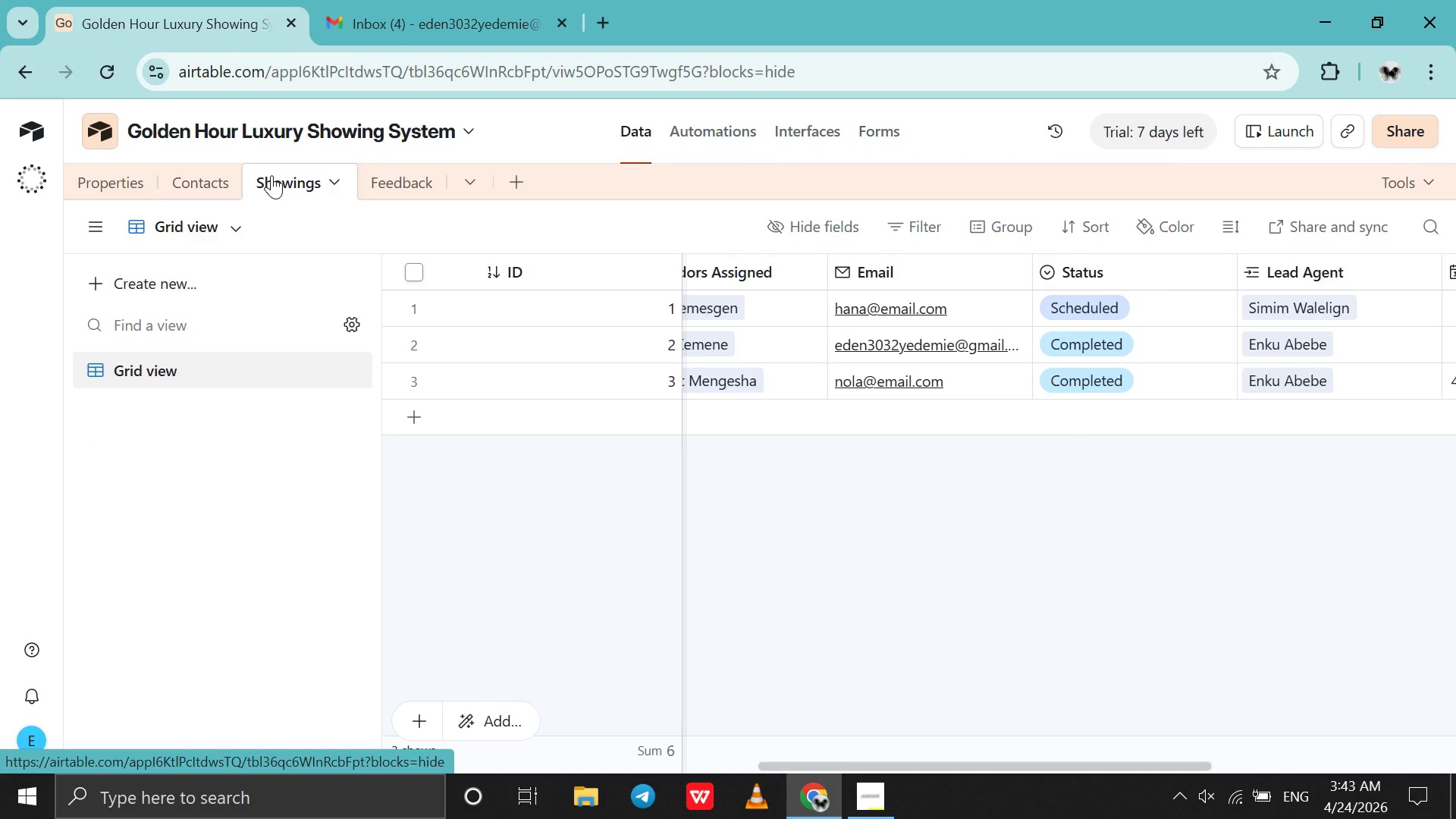 
wait(7.0)
 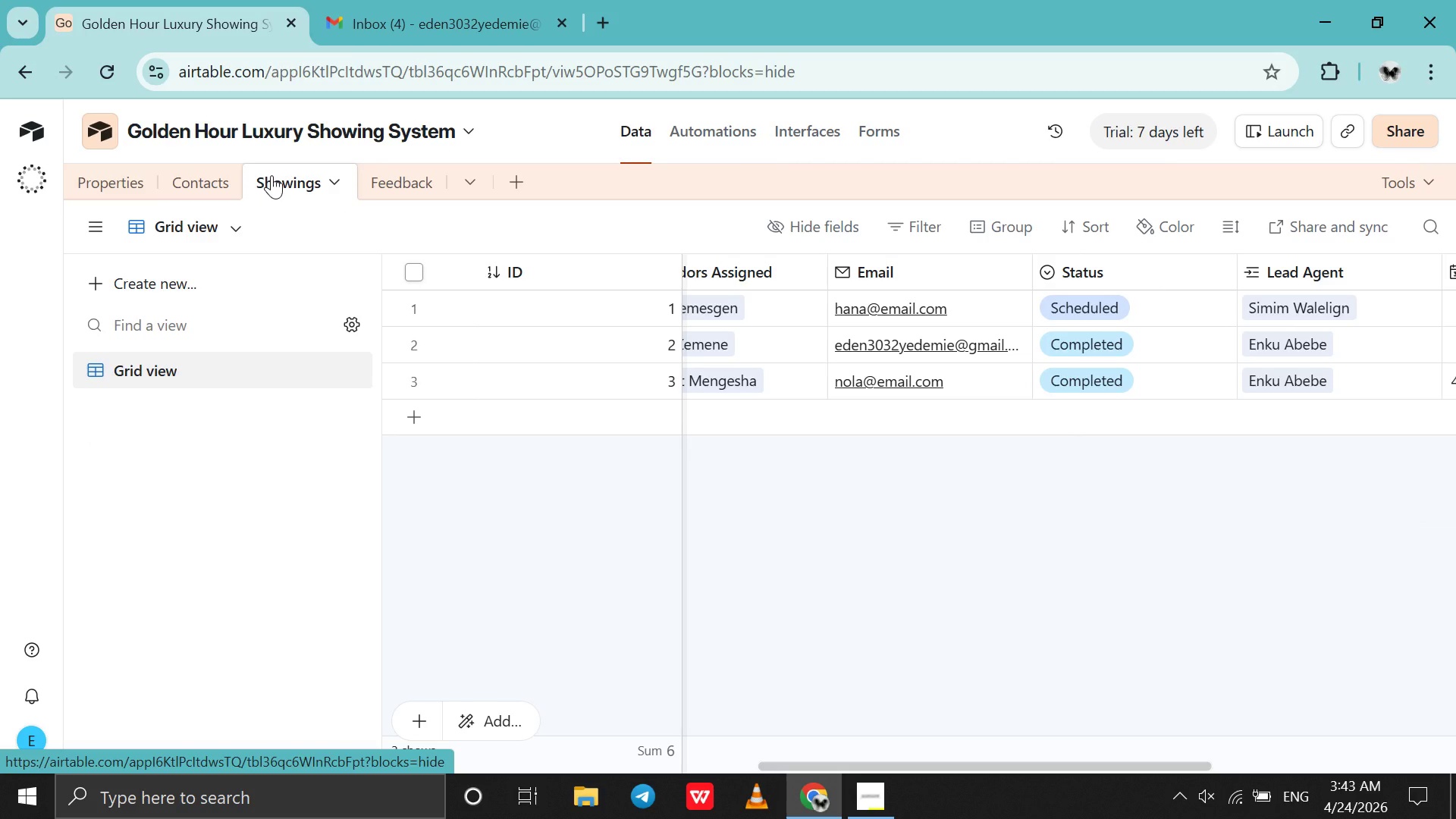 
left_click([169, 285])
 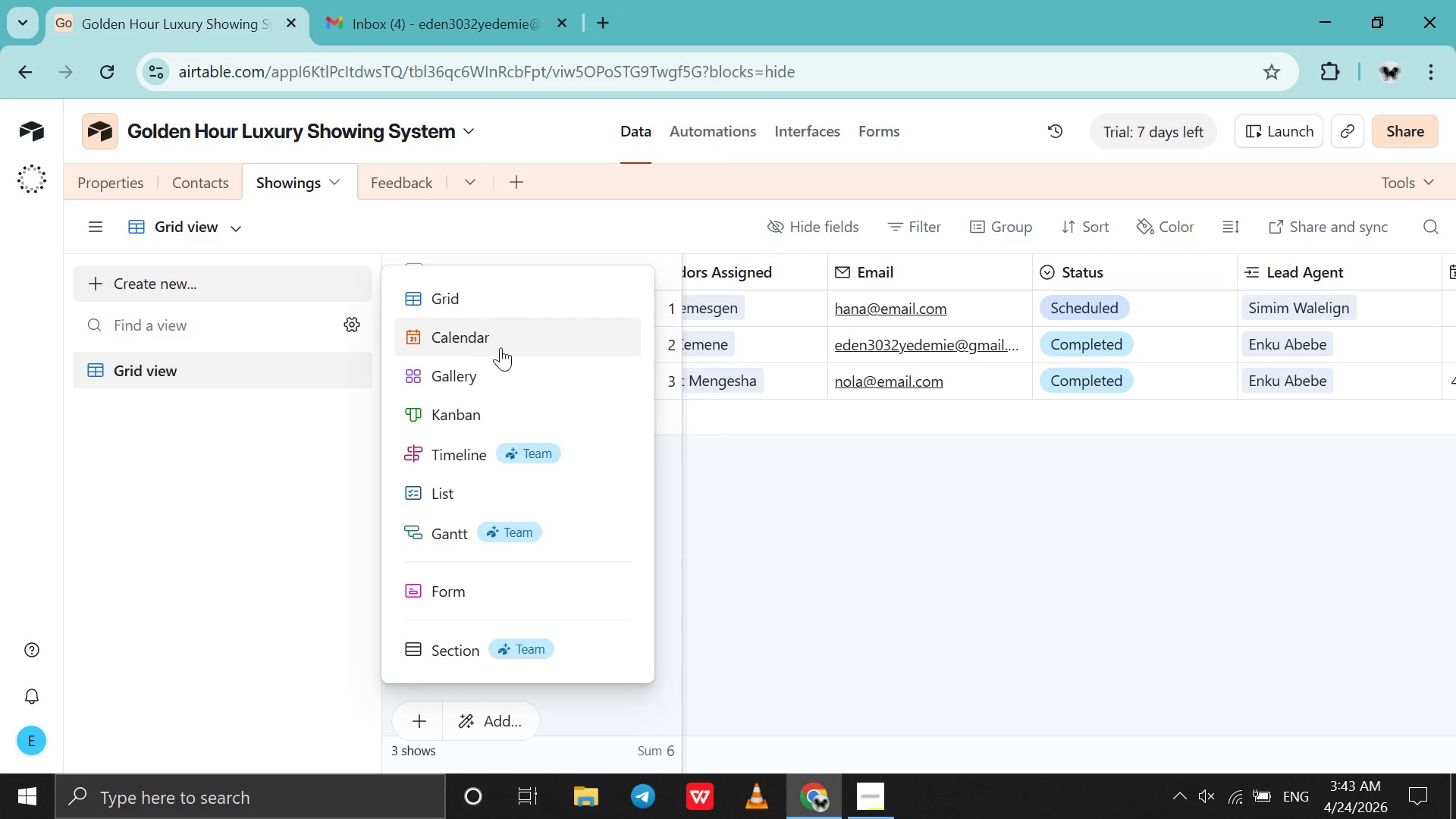 
left_click([508, 343])
 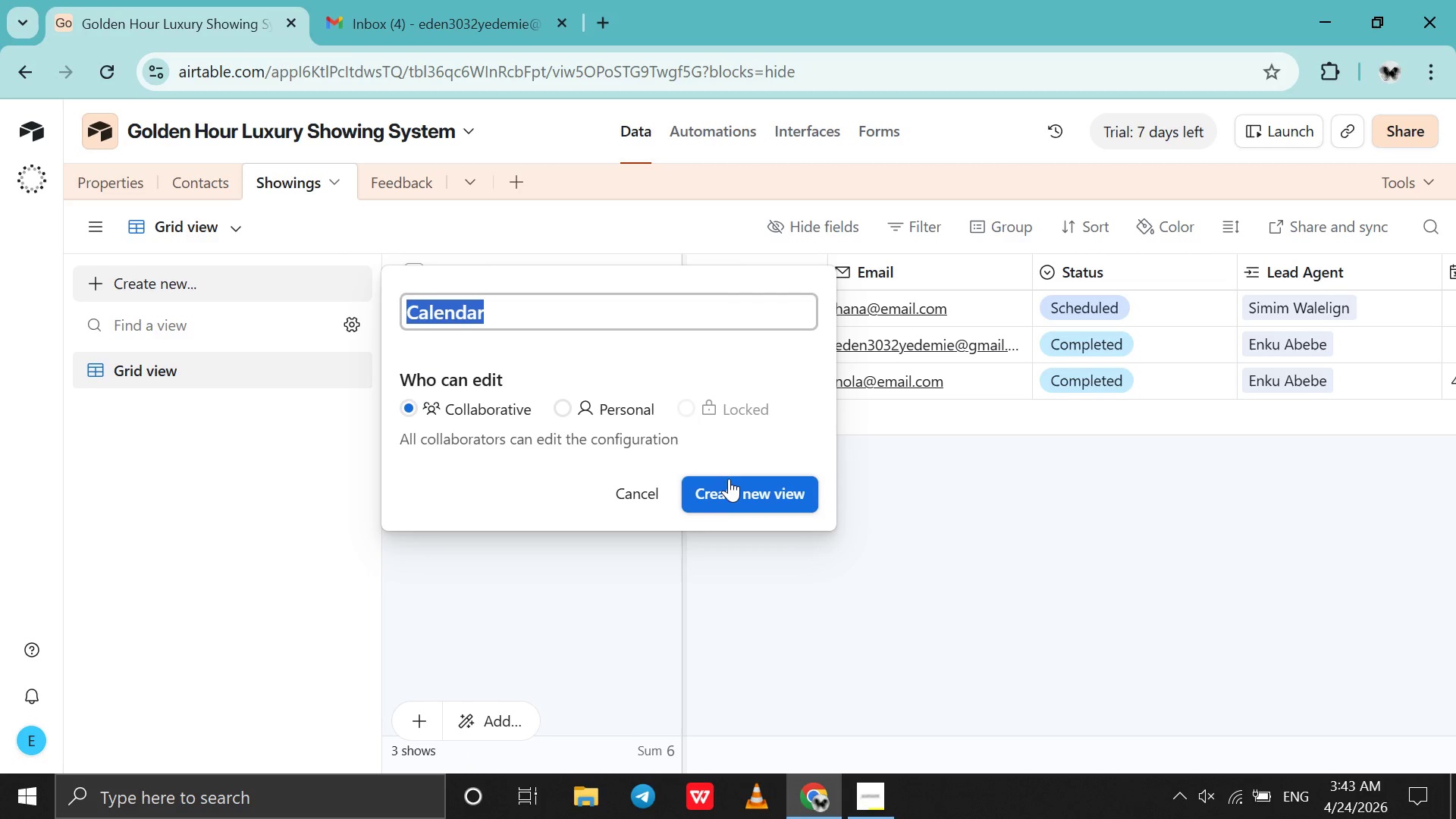 
left_click([732, 487])
 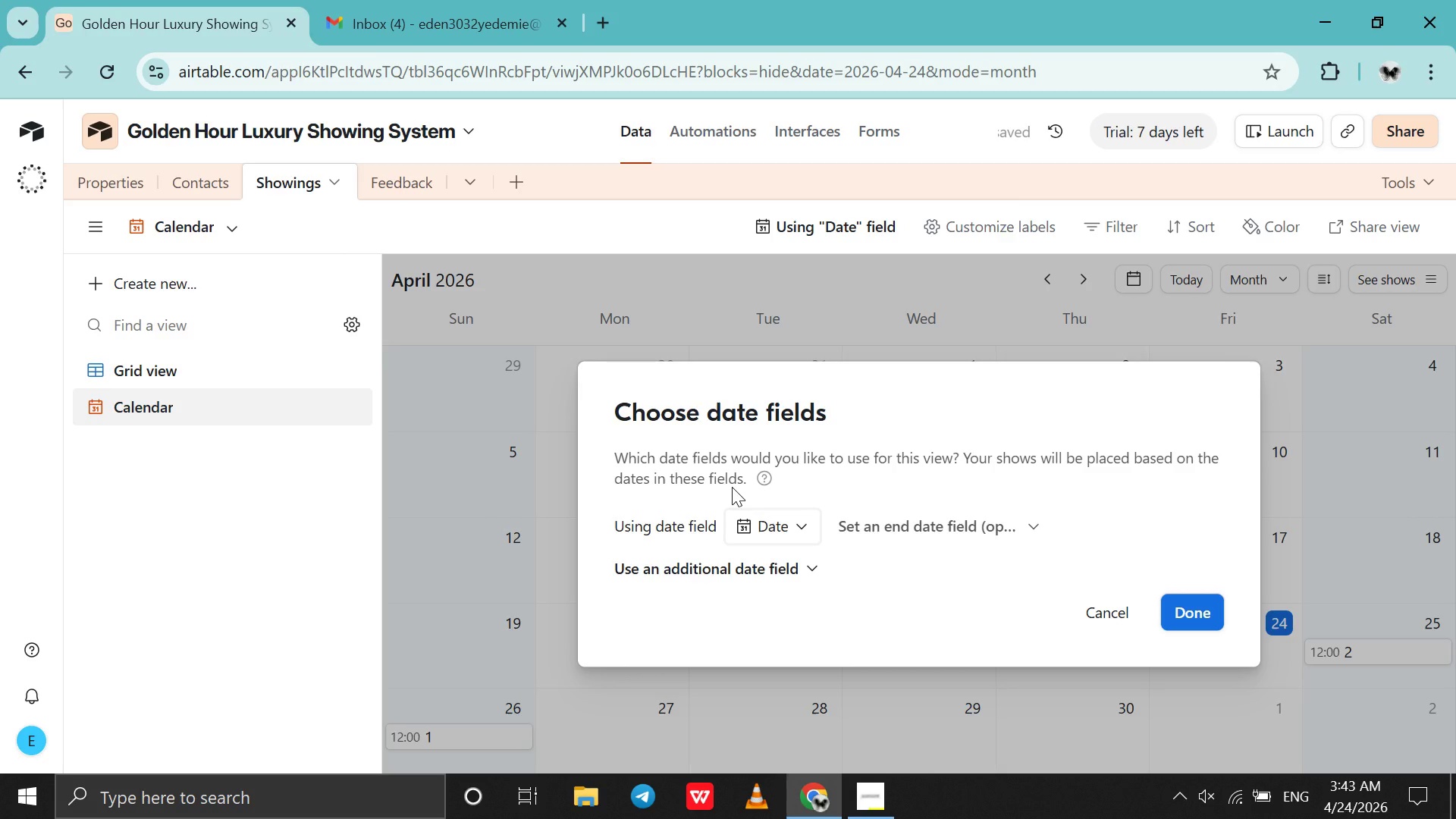 
wait(8.98)
 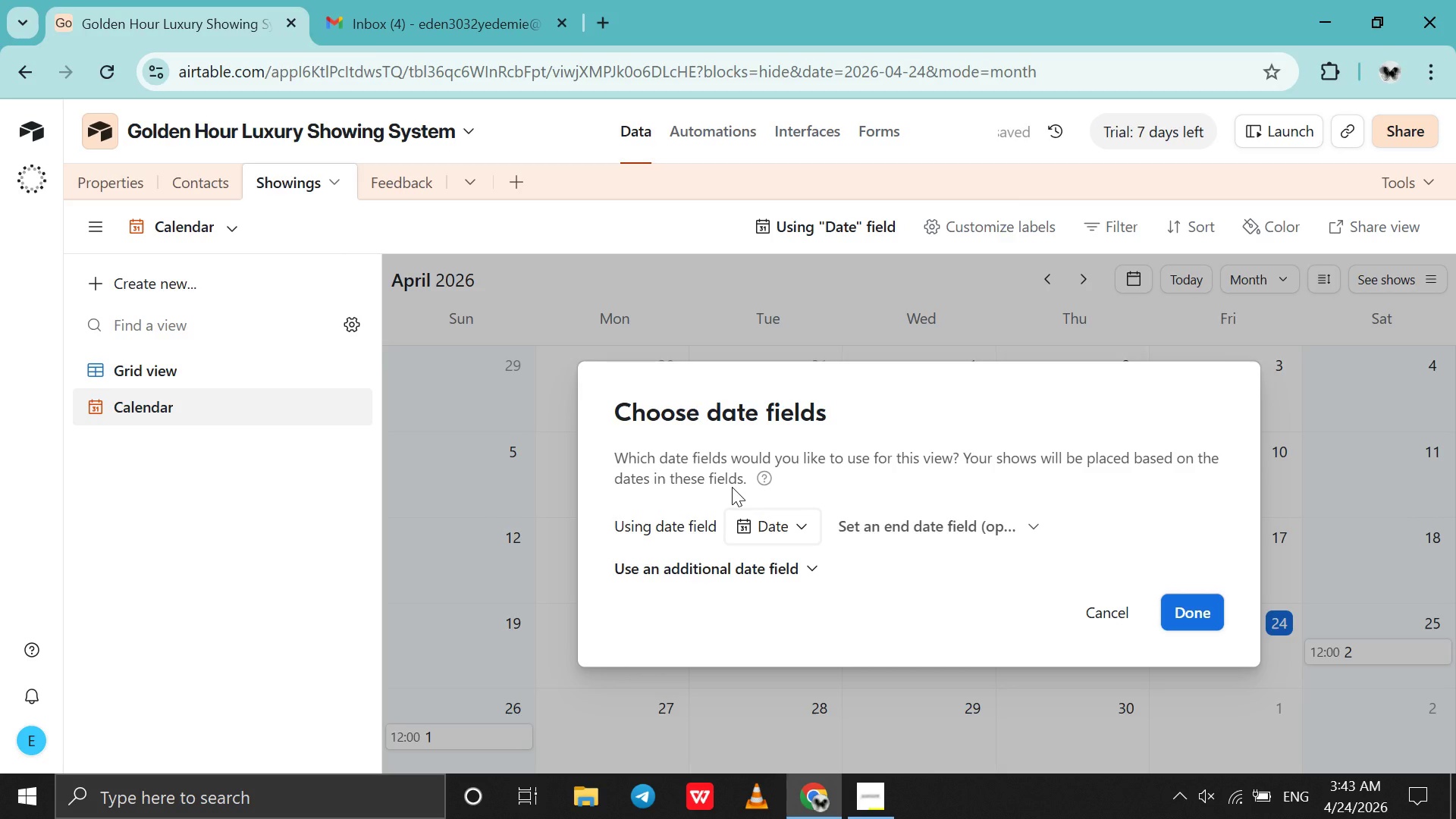 
left_click([987, 526])
 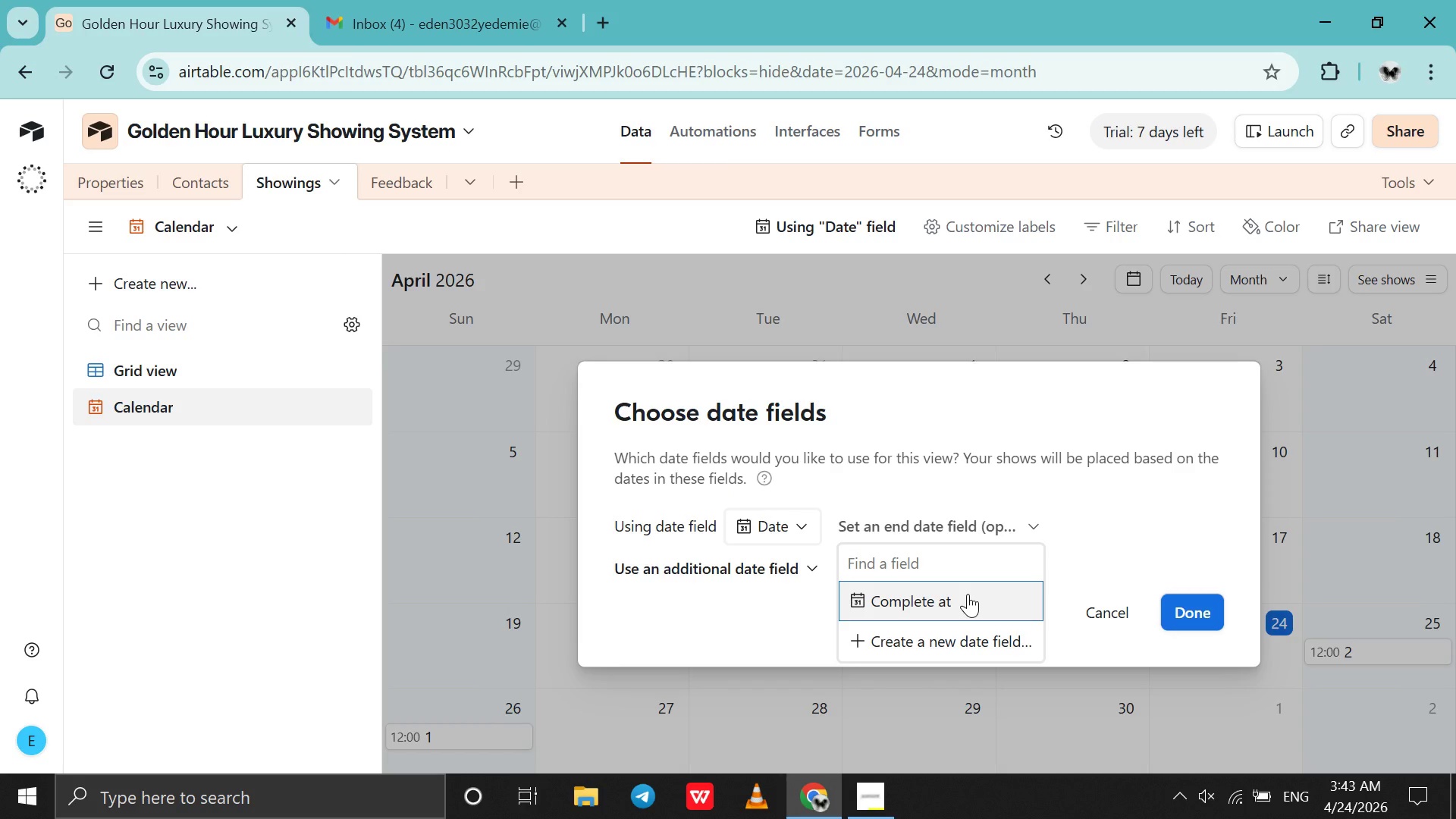 
left_click([968, 594])
 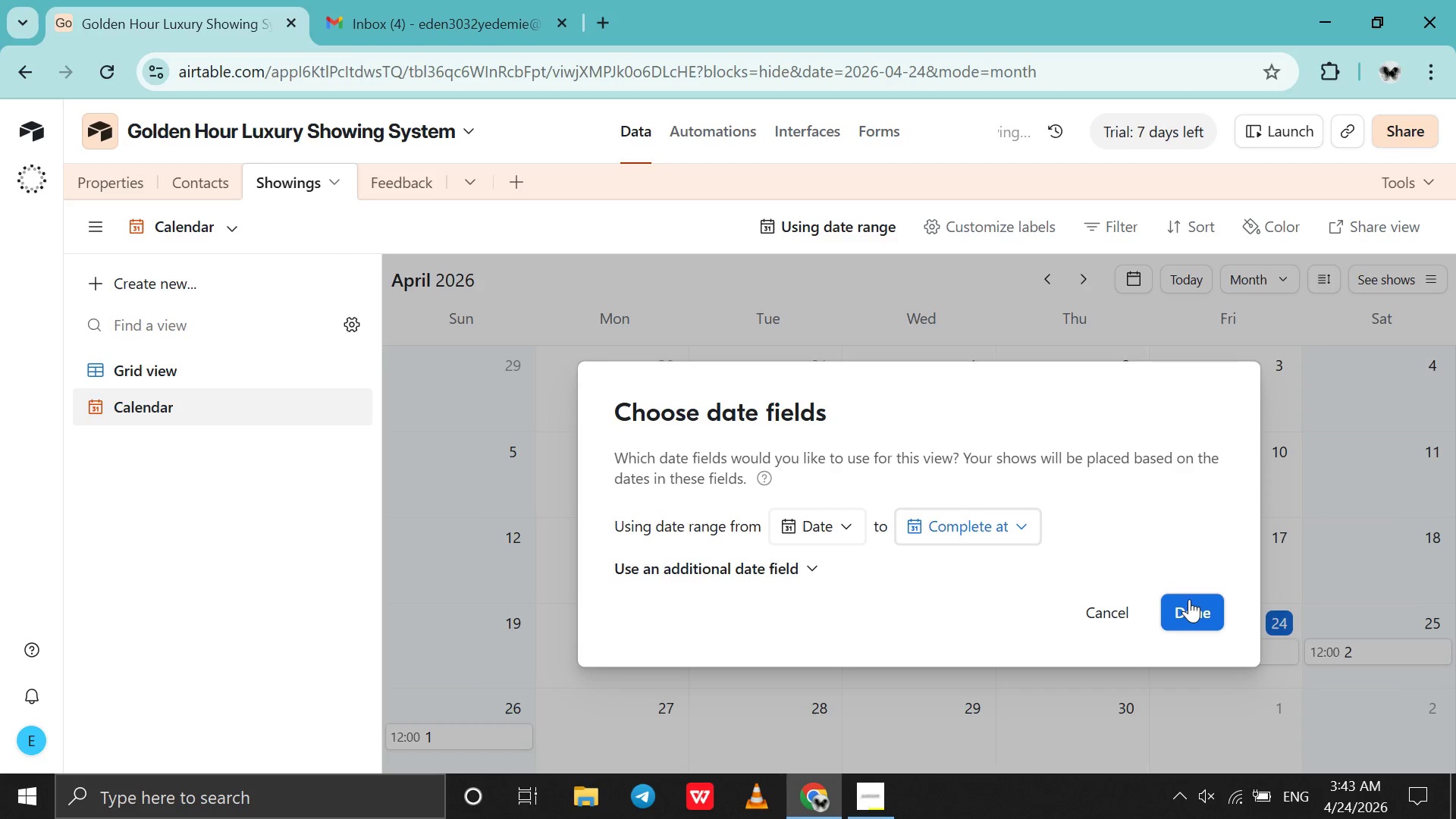 
left_click([1189, 602])
 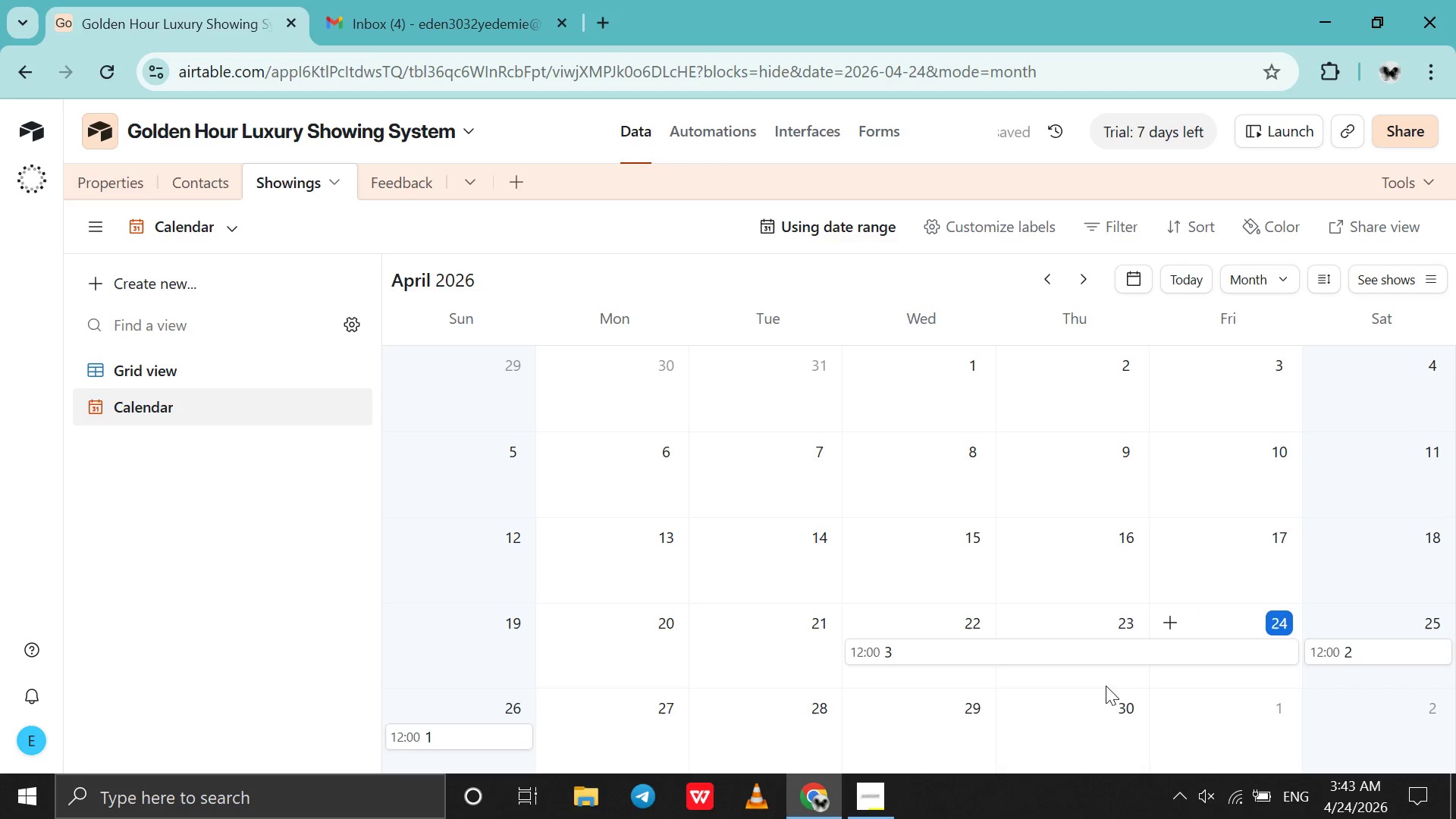 
scroll: coordinate [1369, 600], scroll_direction: down, amount: 11.0
 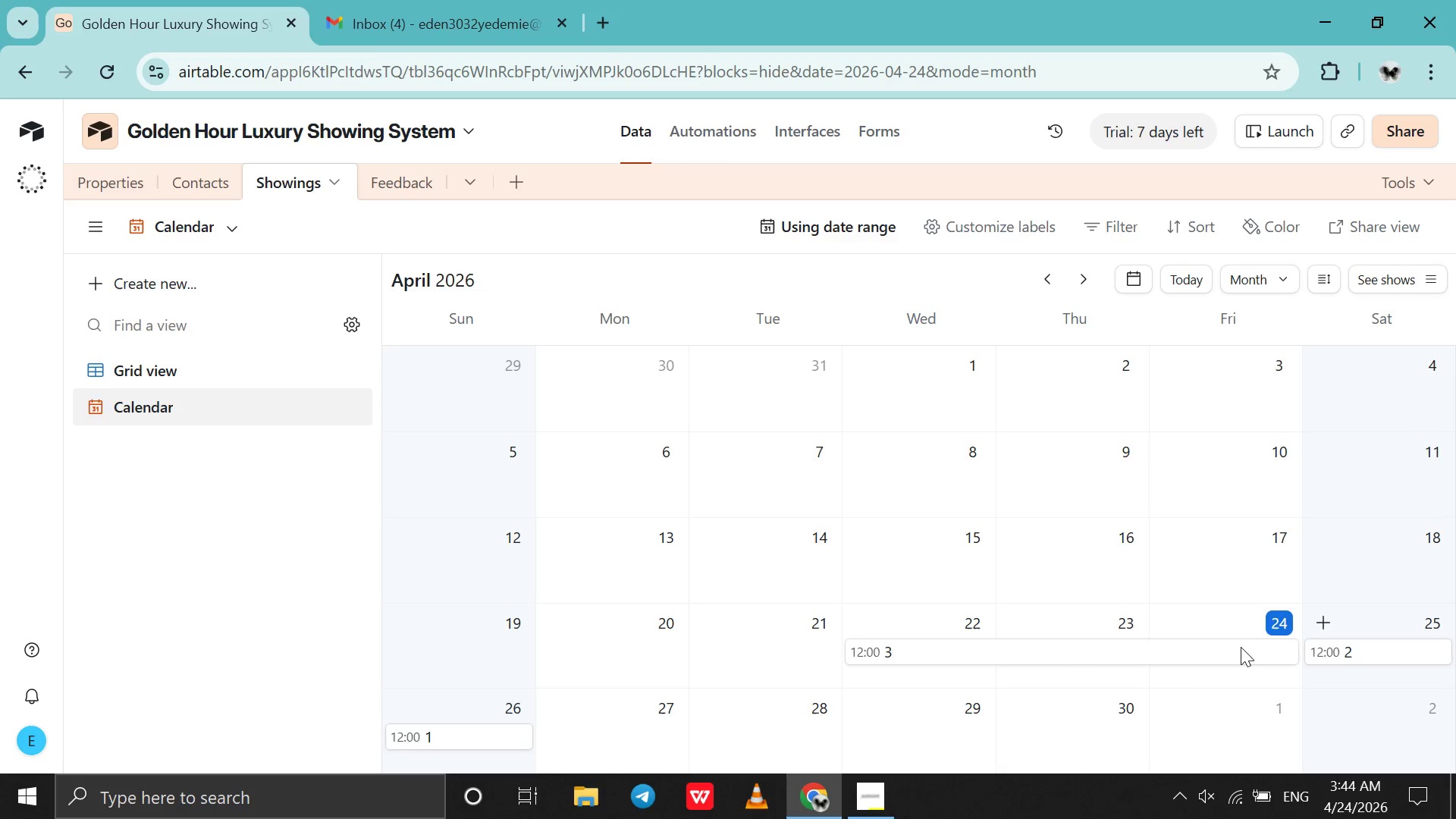 
mouse_move([1094, 712])
 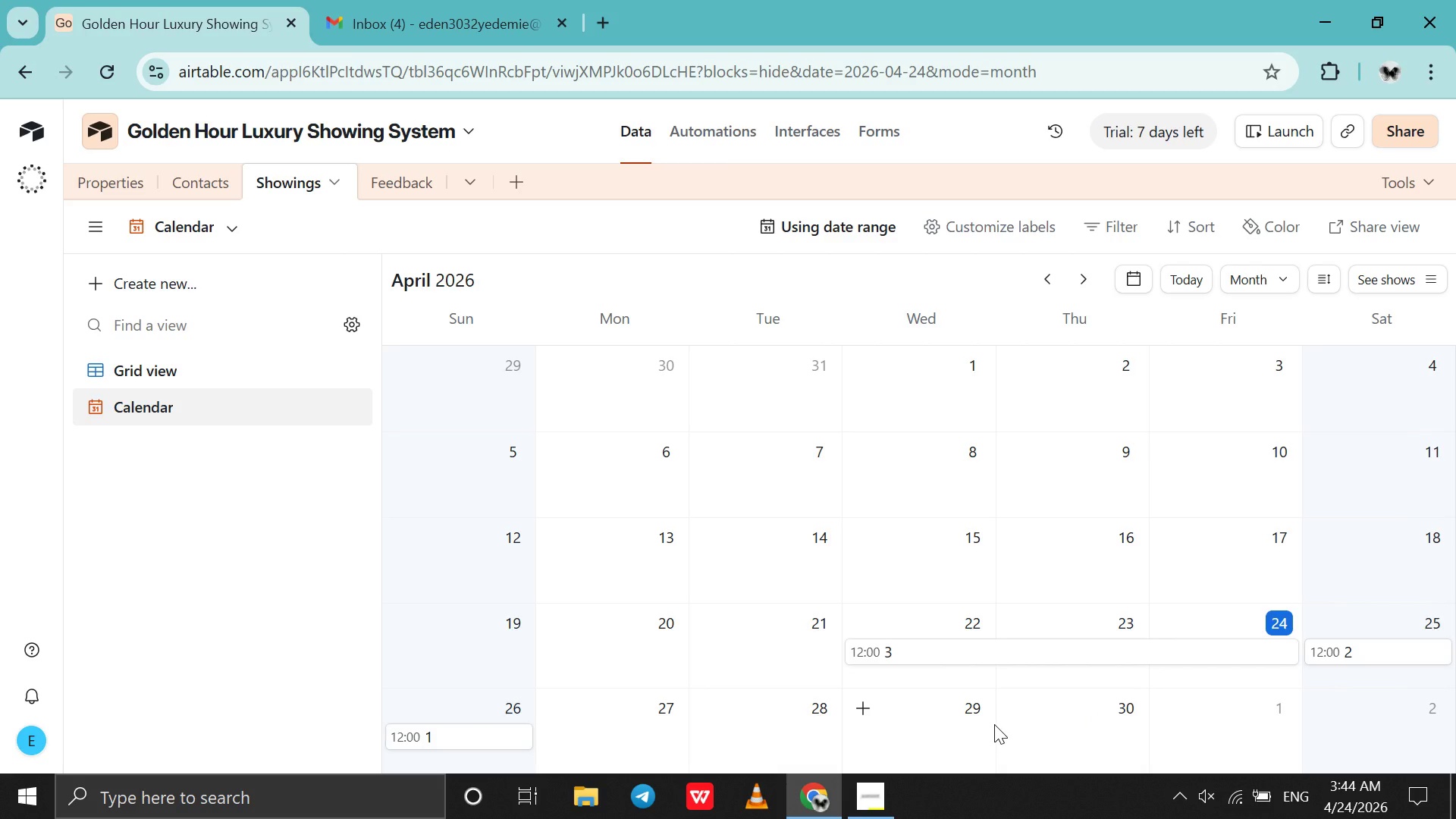 
scroll: coordinate [994, 724], scroll_direction: down, amount: 4.0
 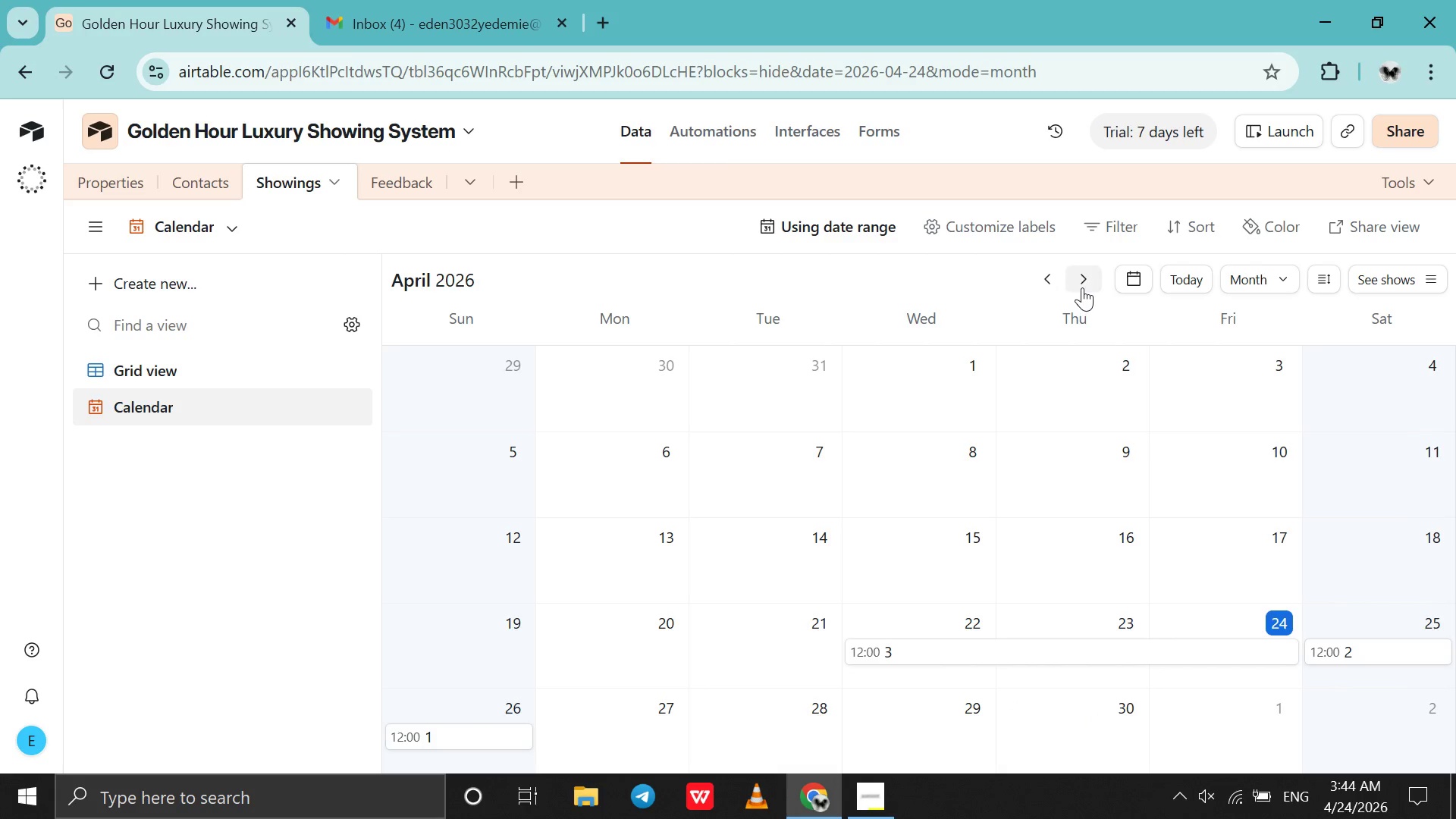 
left_click([1082, 287])
 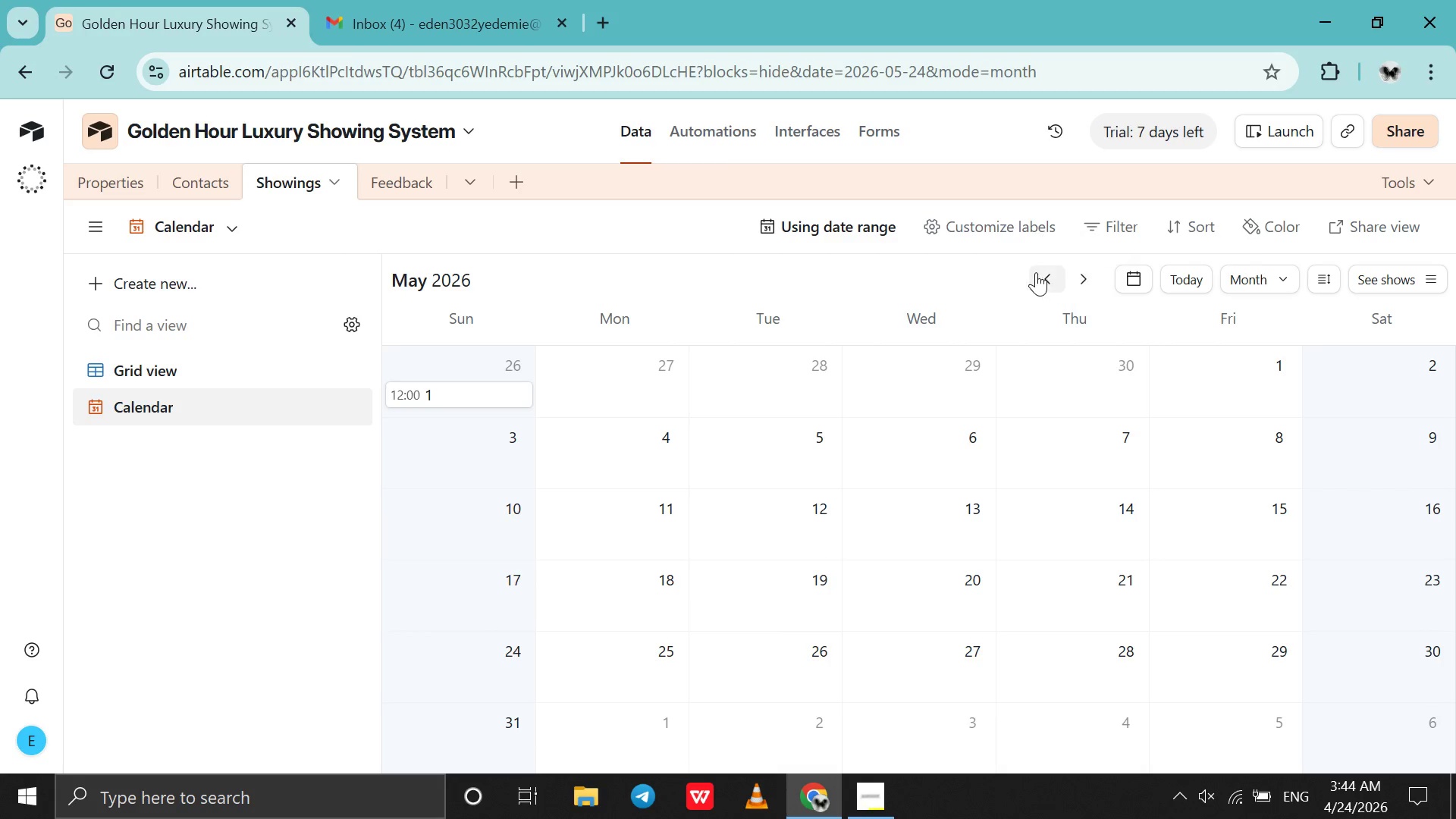 
left_click([1036, 272])
 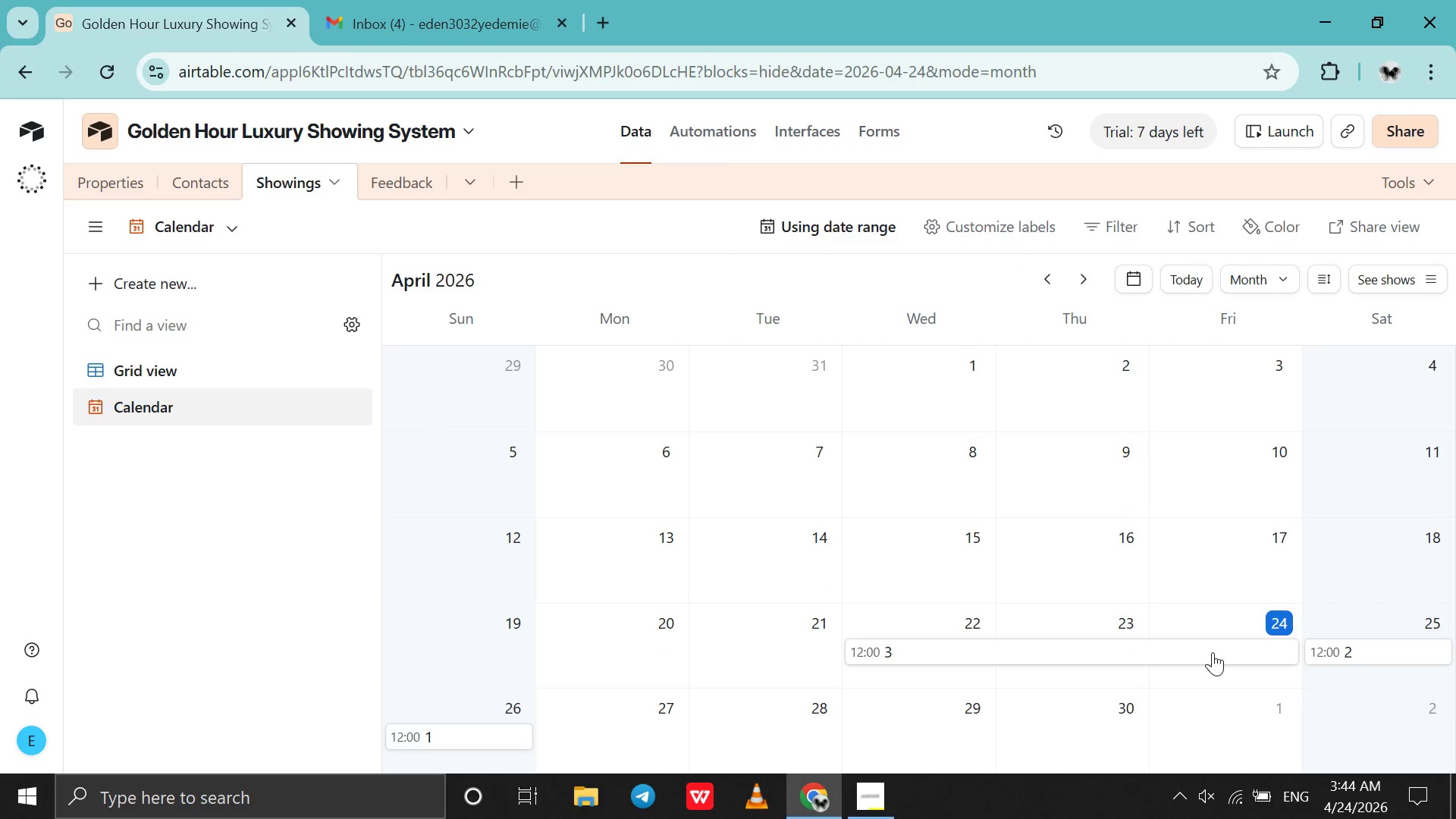 
left_click([1213, 652])
 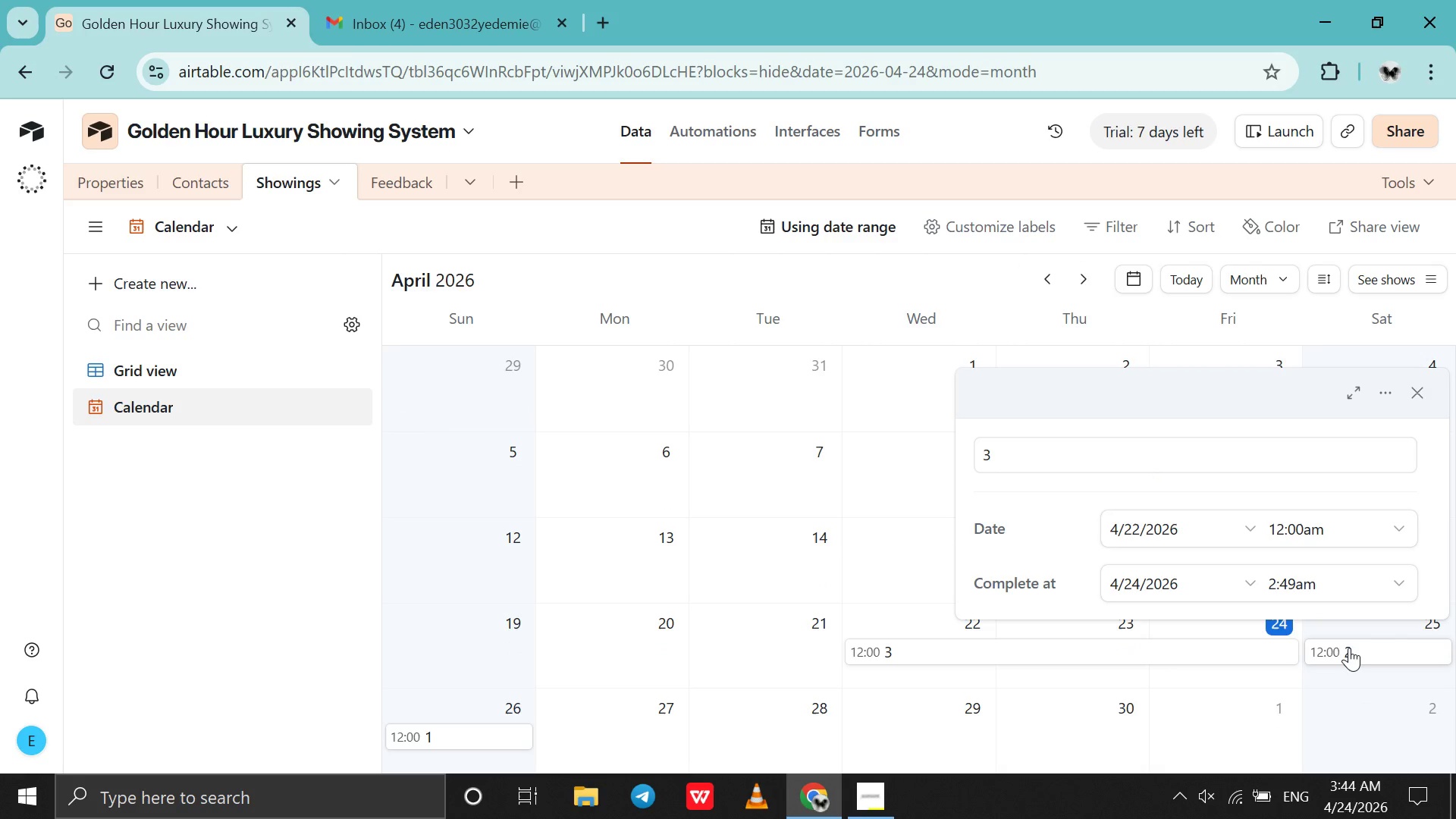 
left_click([1349, 648])
 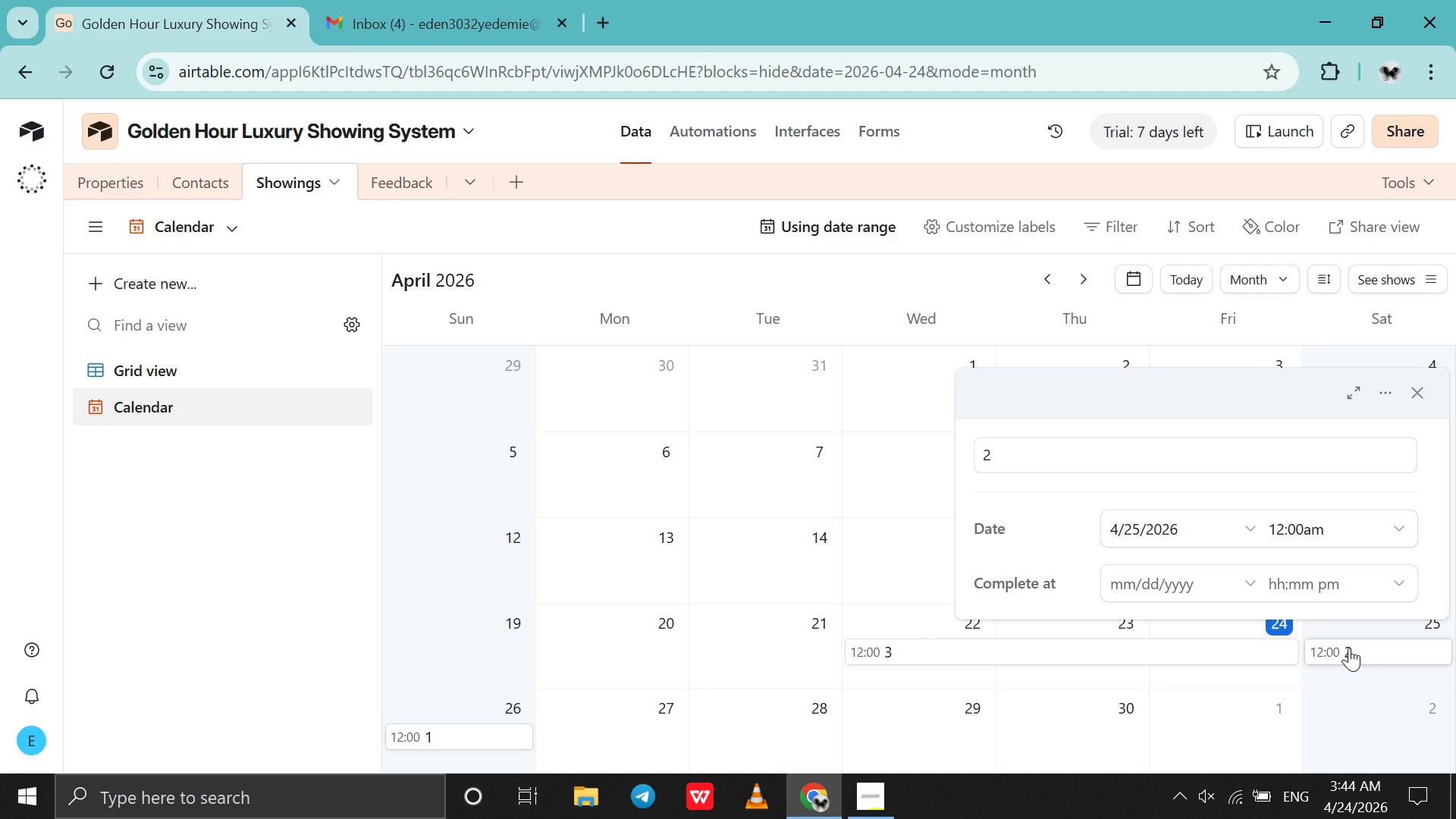 
scroll: coordinate [1349, 648], scroll_direction: down, amount: 7.0
 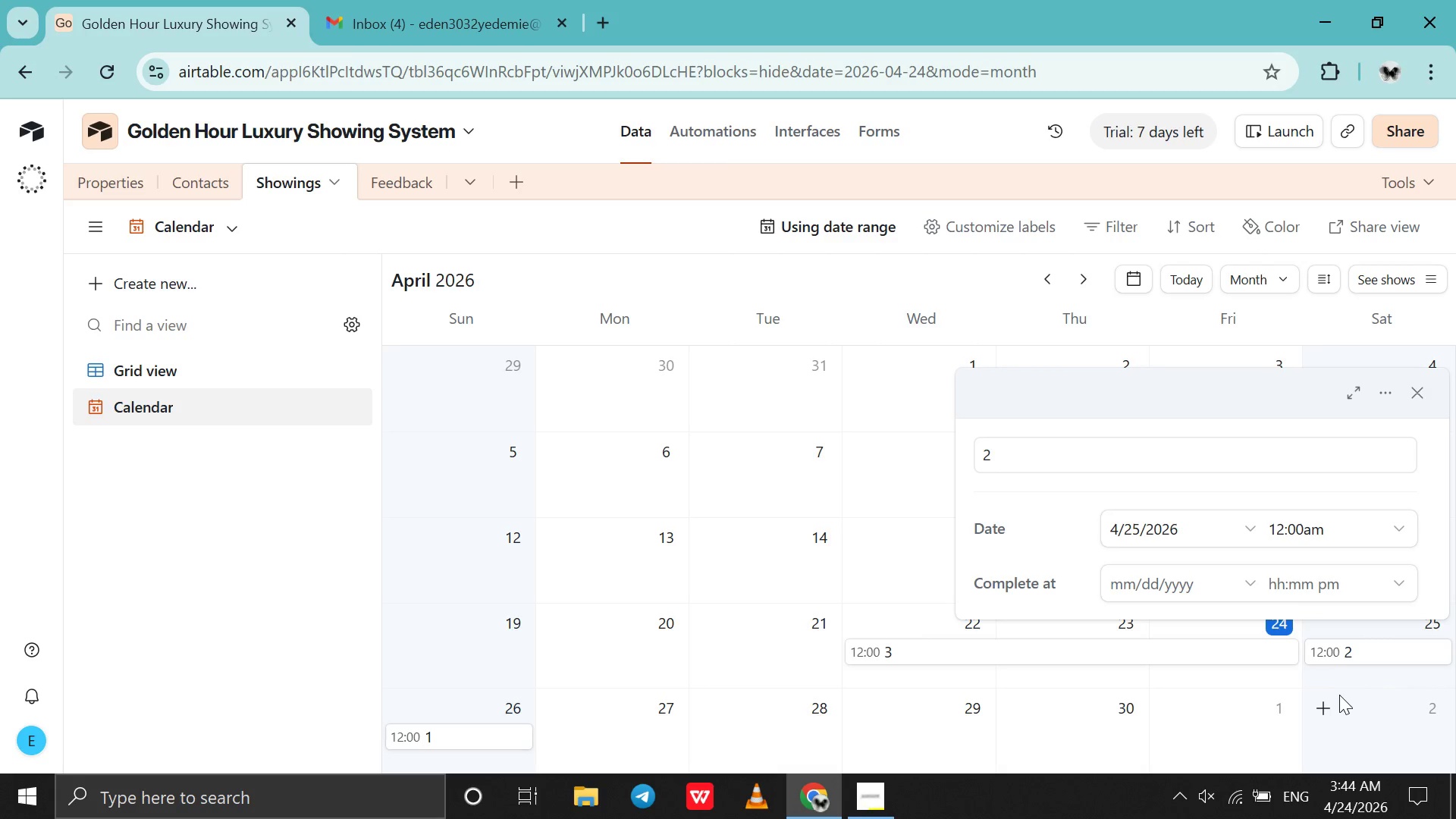 
left_click([1339, 695])
 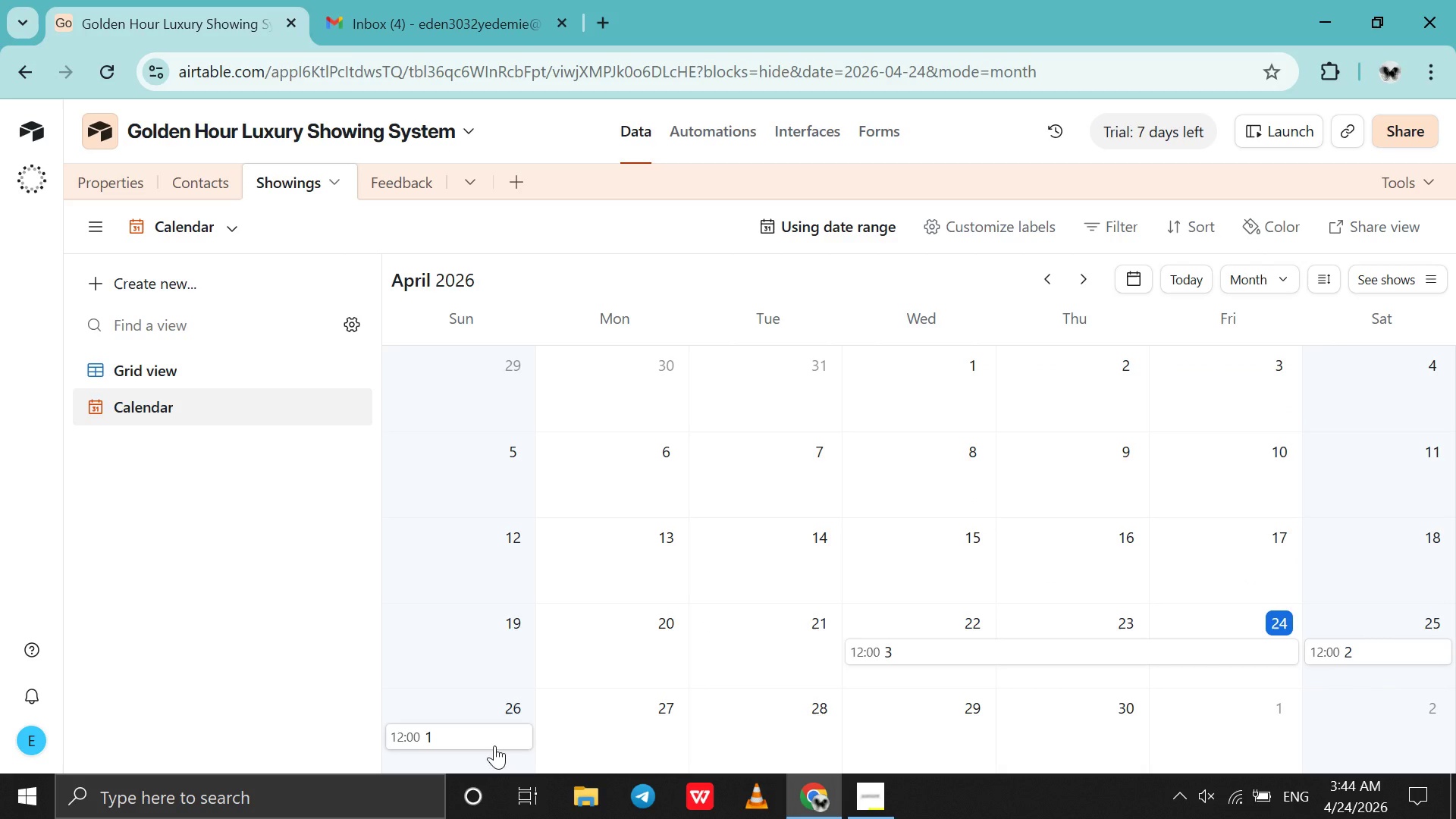 
left_click([494, 745])
 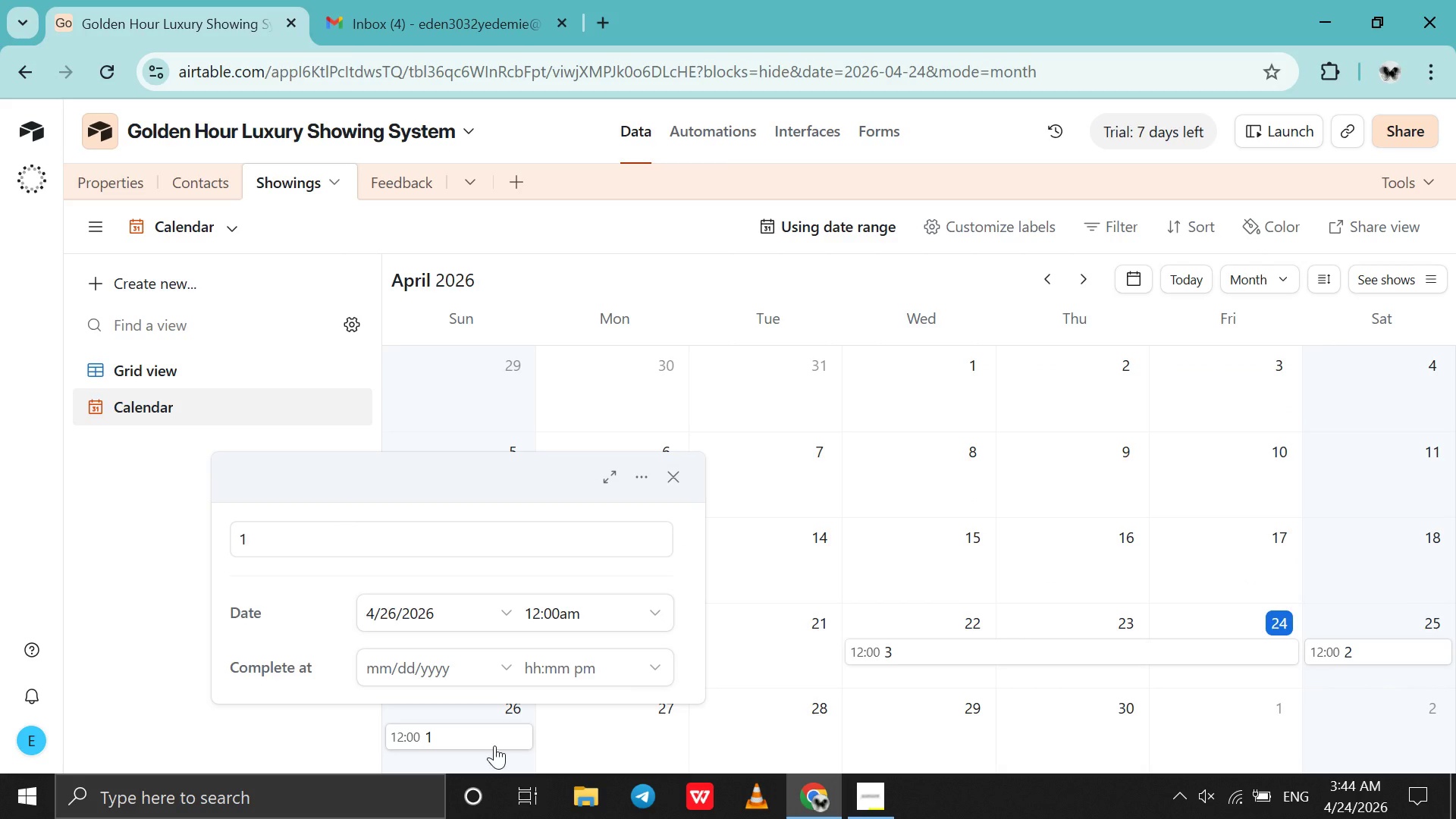 
left_click([494, 745])
 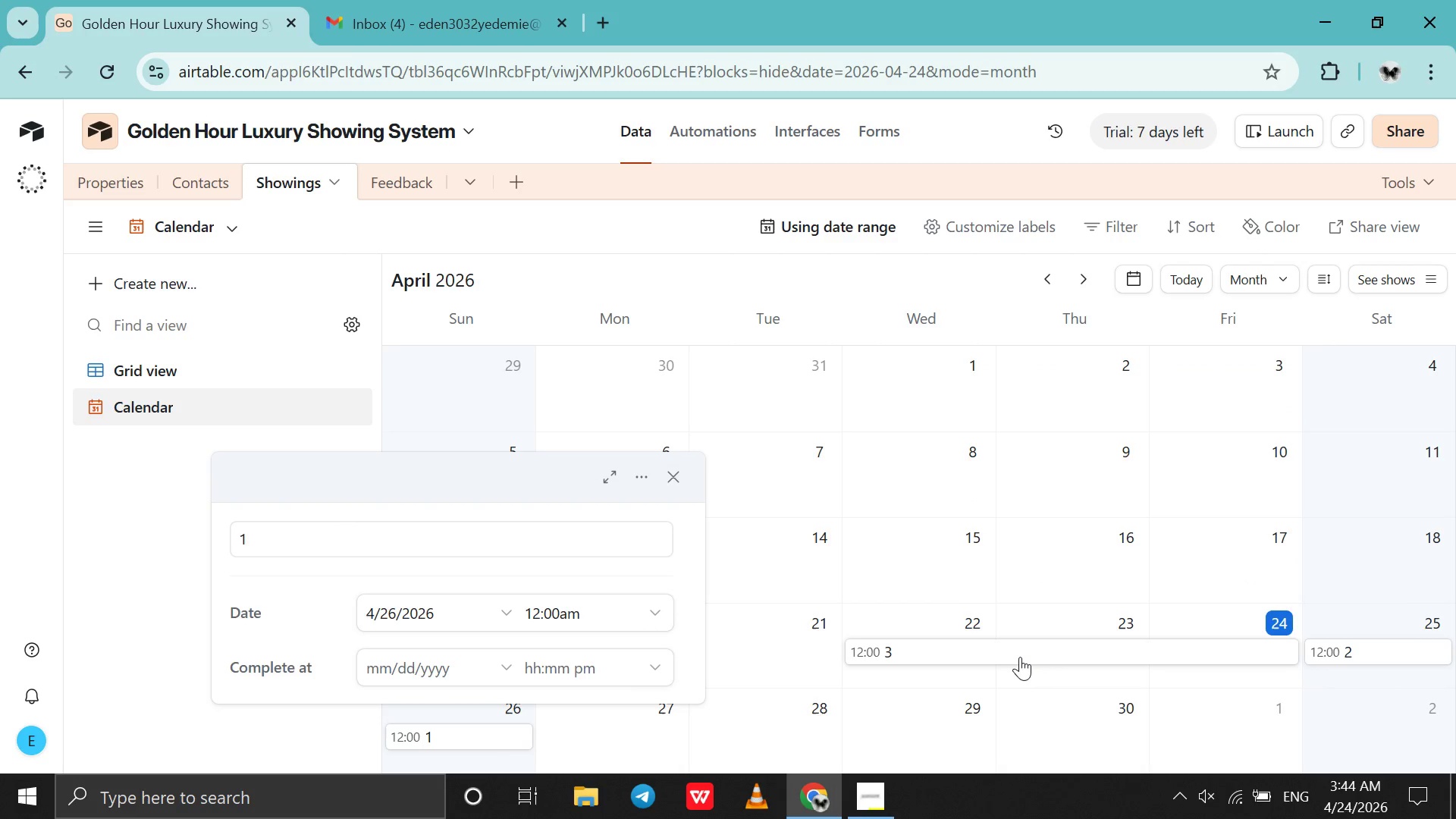 
left_click([1020, 657])
 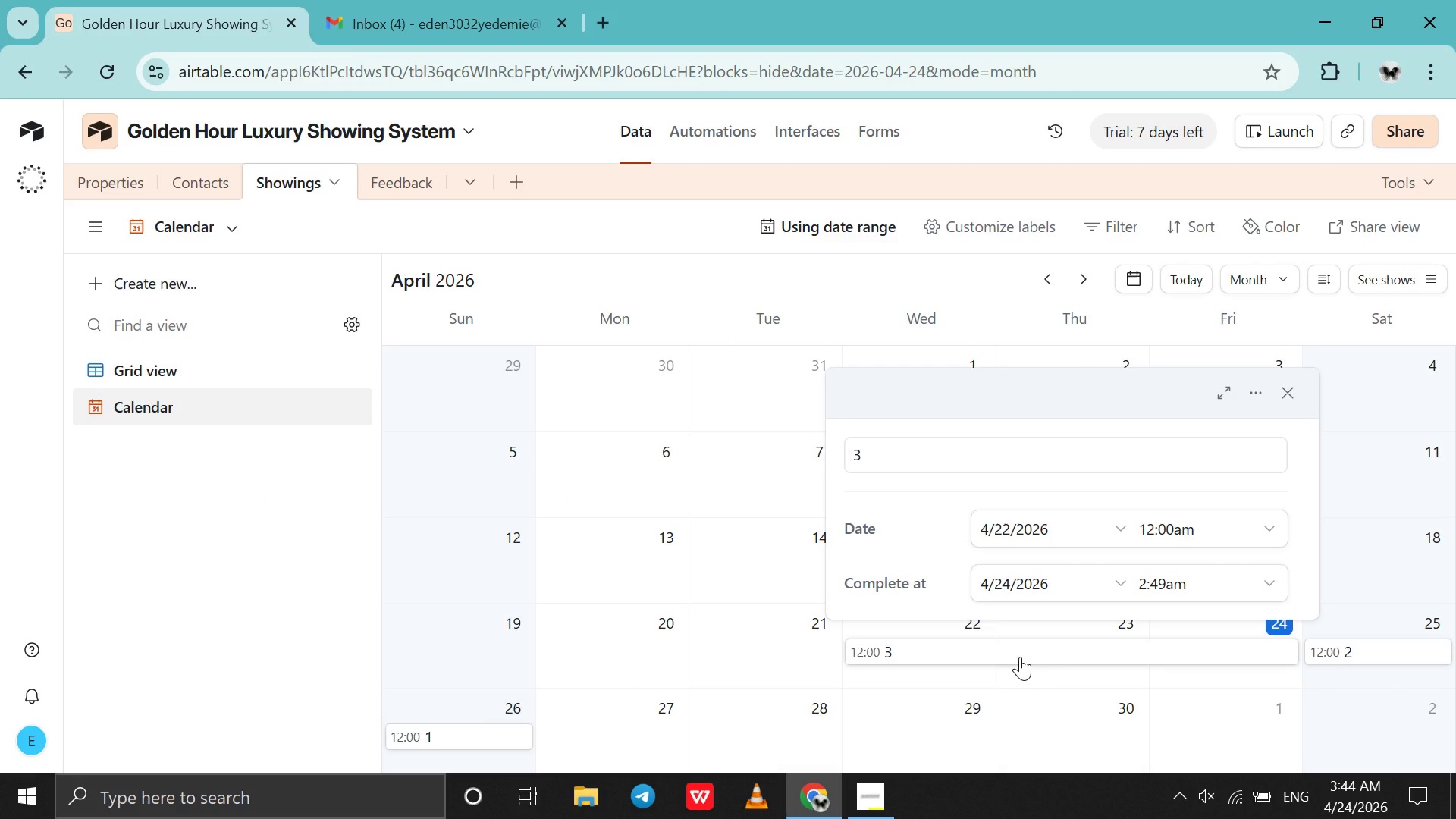 
left_click([1020, 657])
 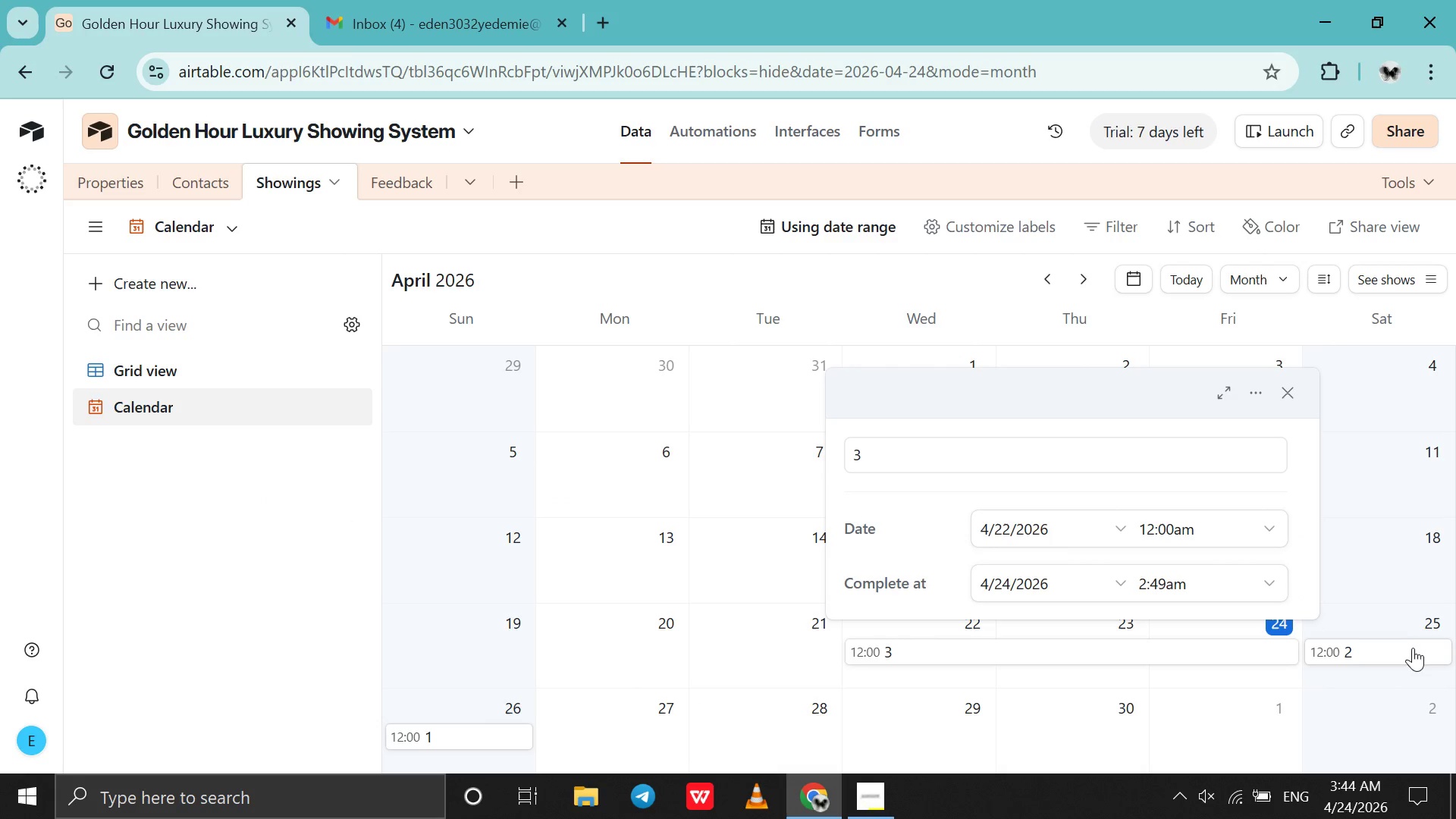 
left_click([1413, 649])
 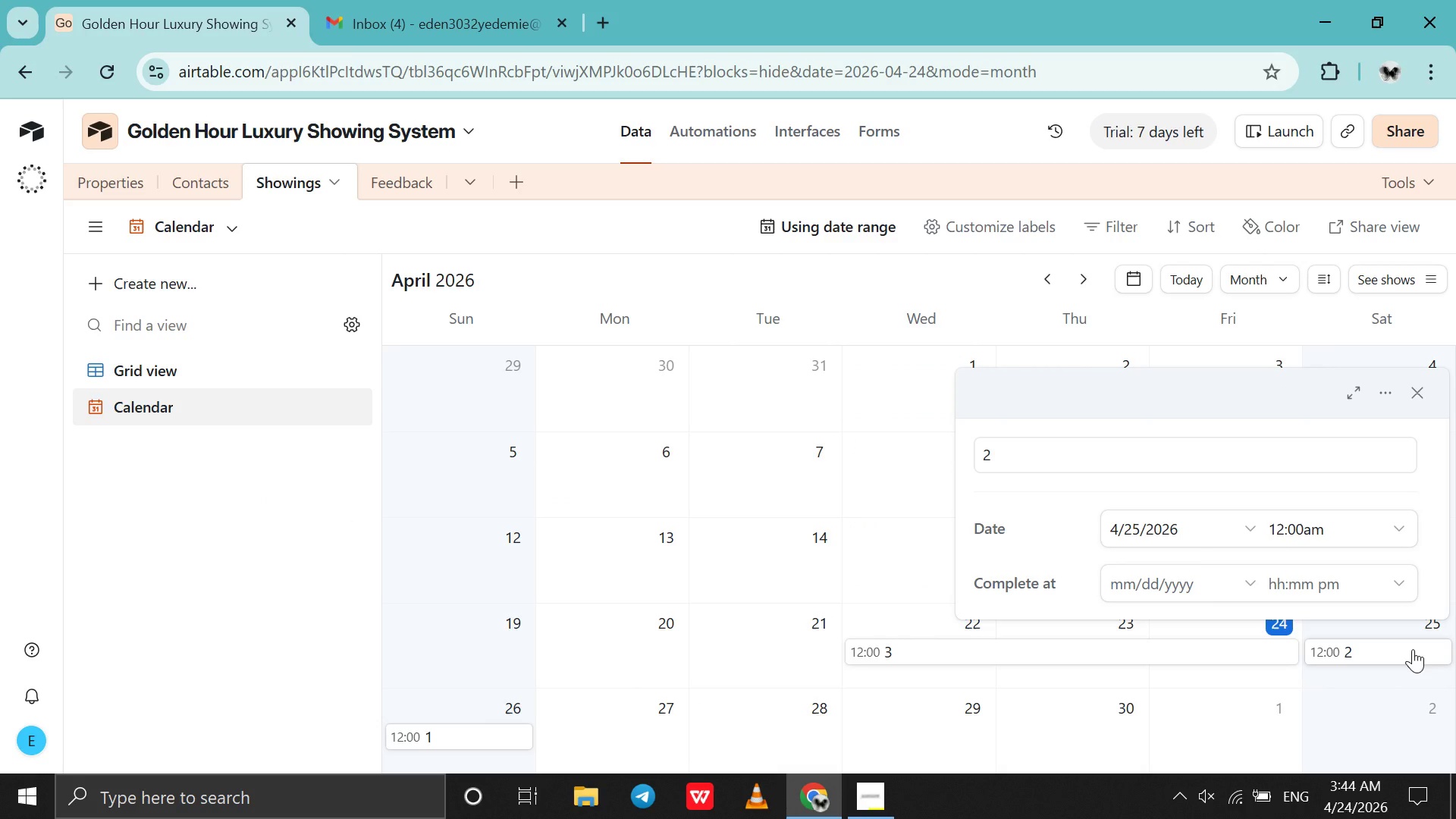 
left_click([1413, 649])
 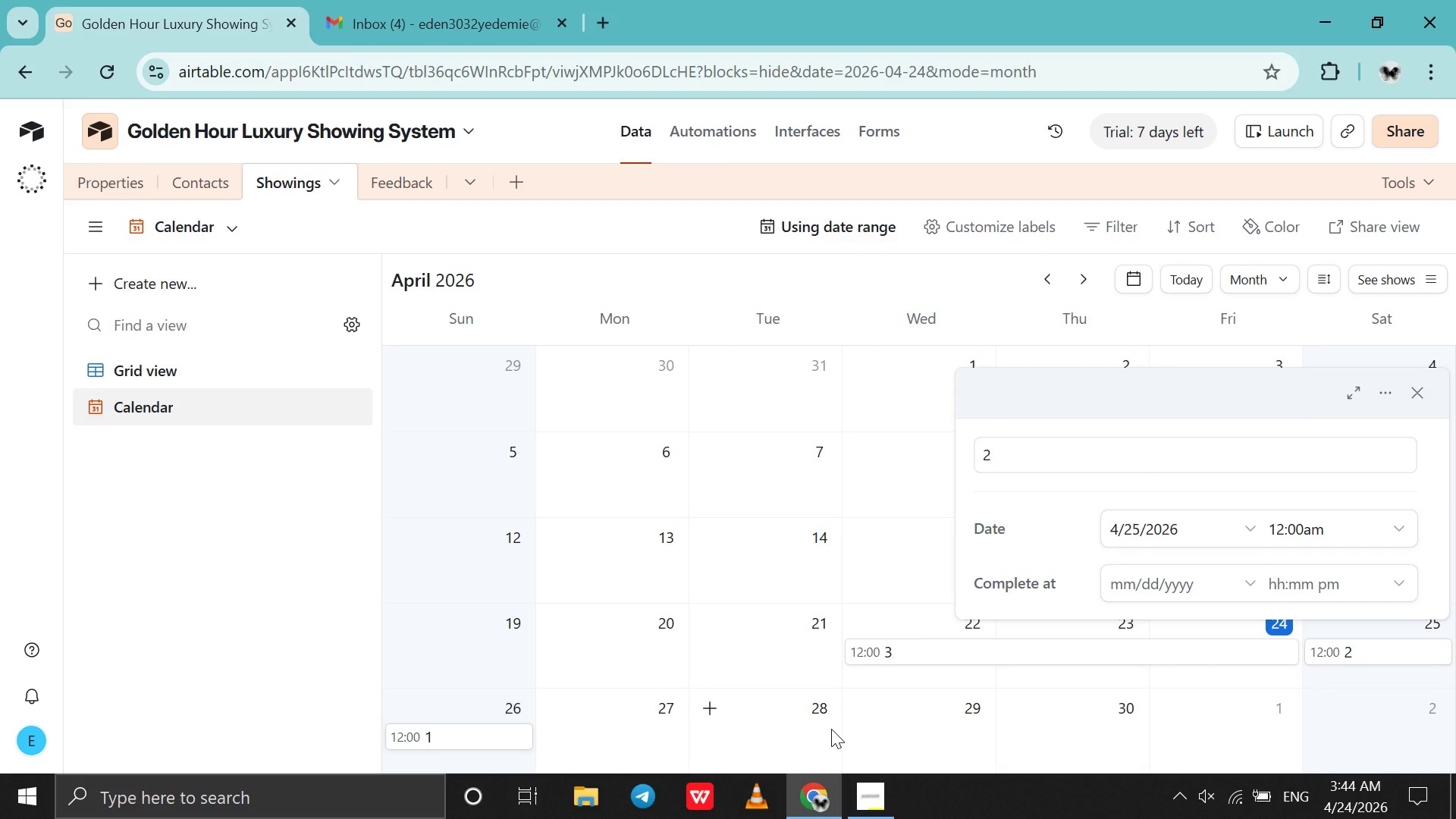 
wait(14.36)
 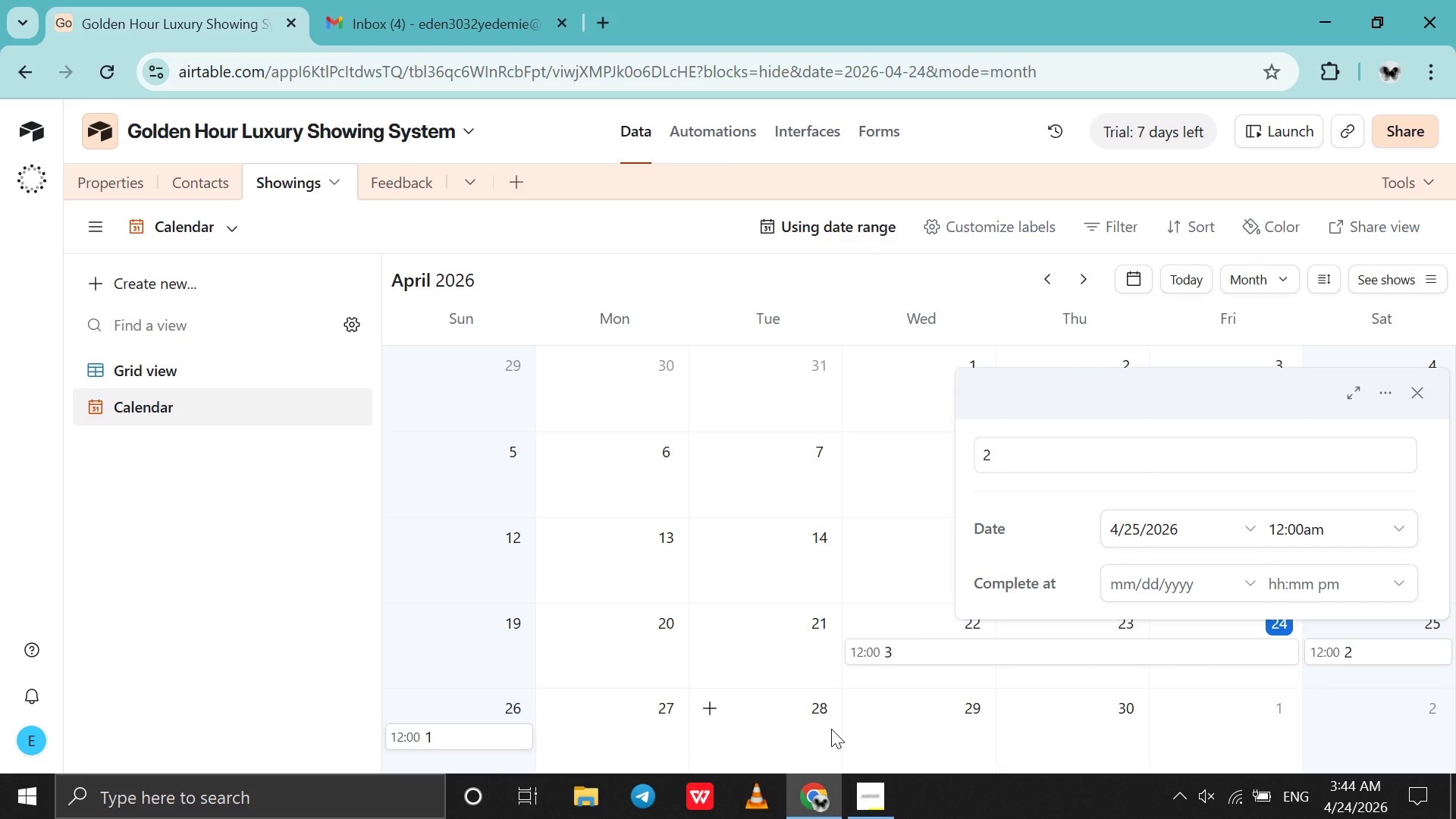 
double_click([1057, 488])
 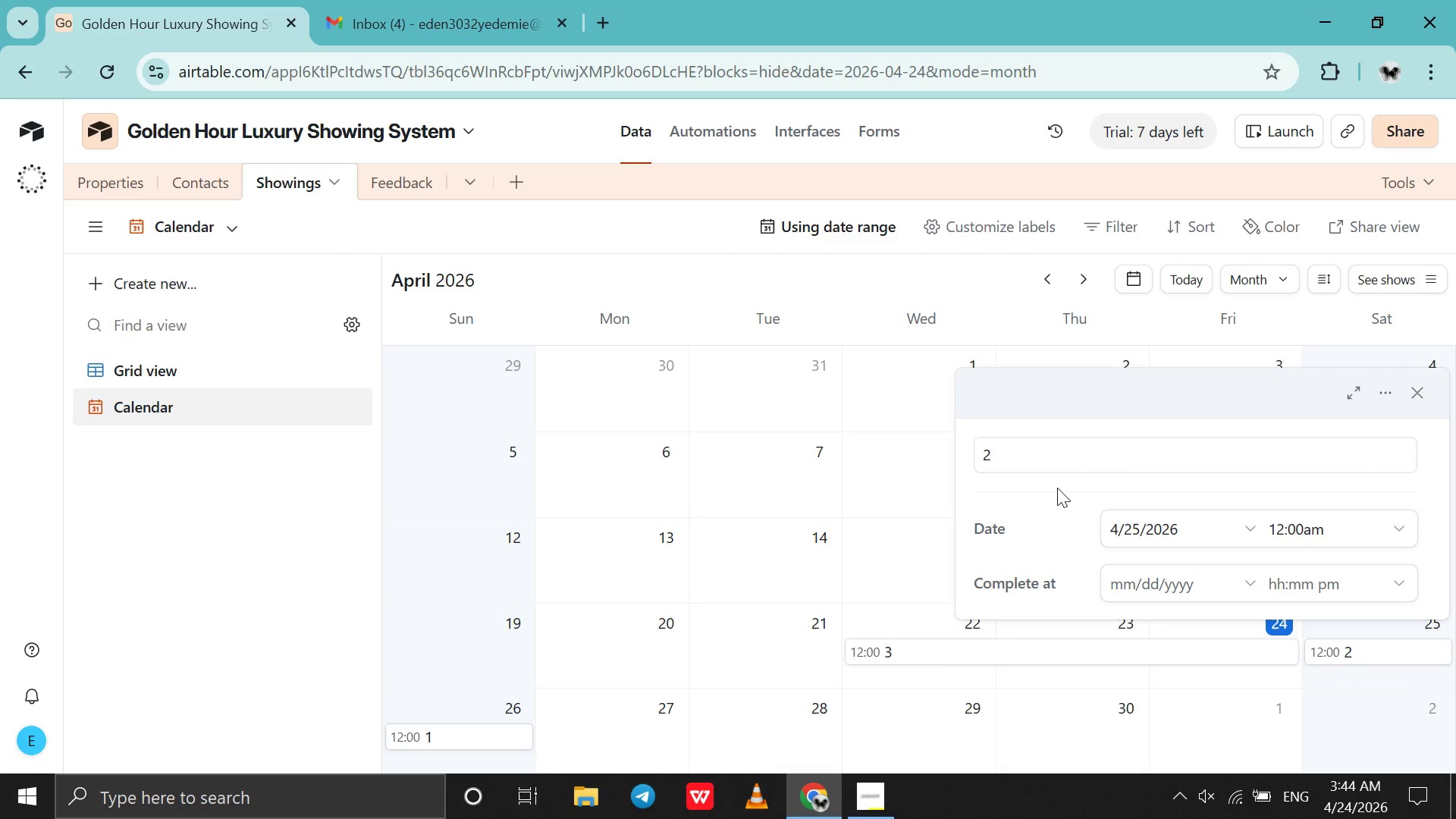 
double_click([1057, 488])
 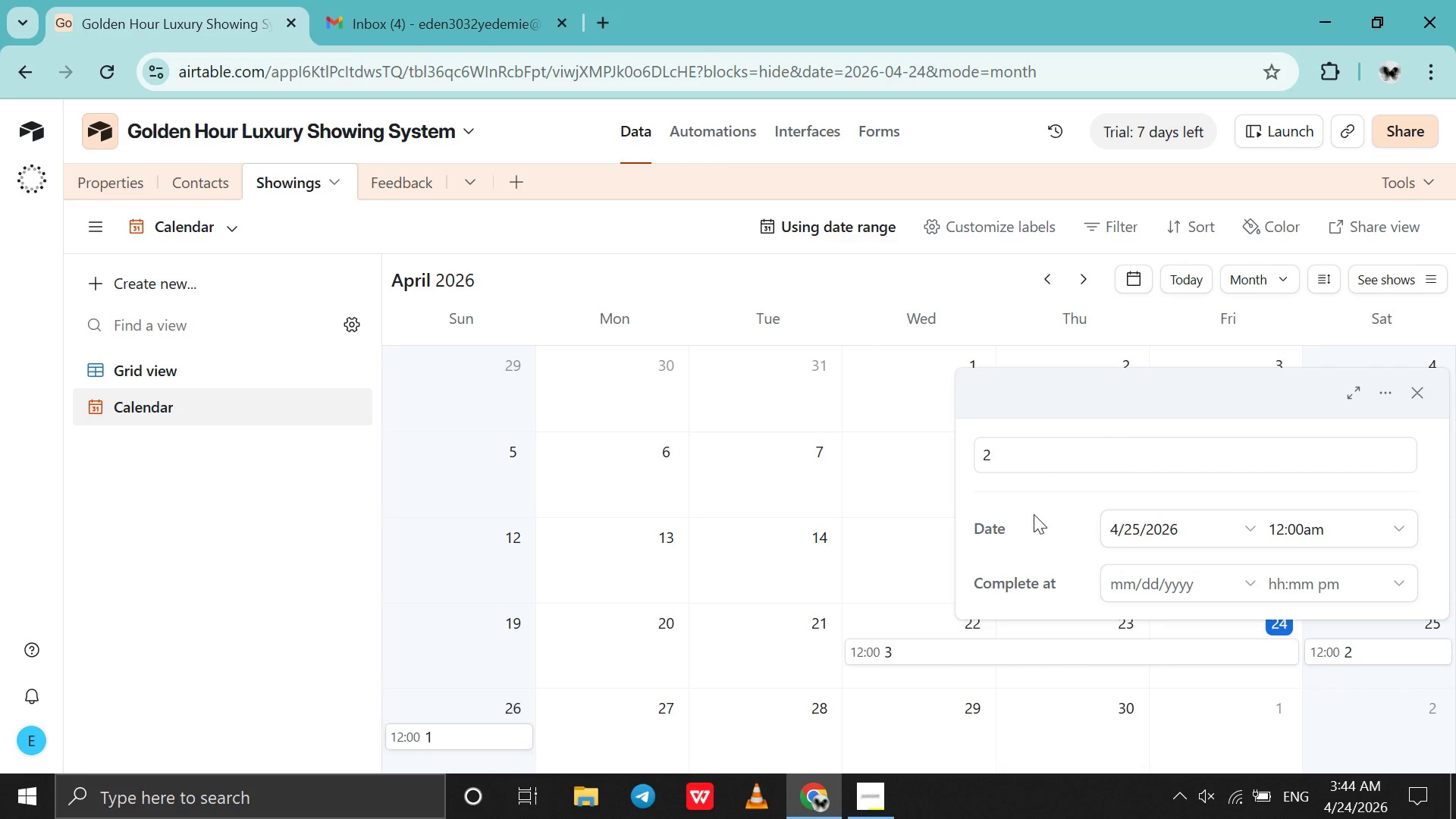 
double_click([1034, 514])
 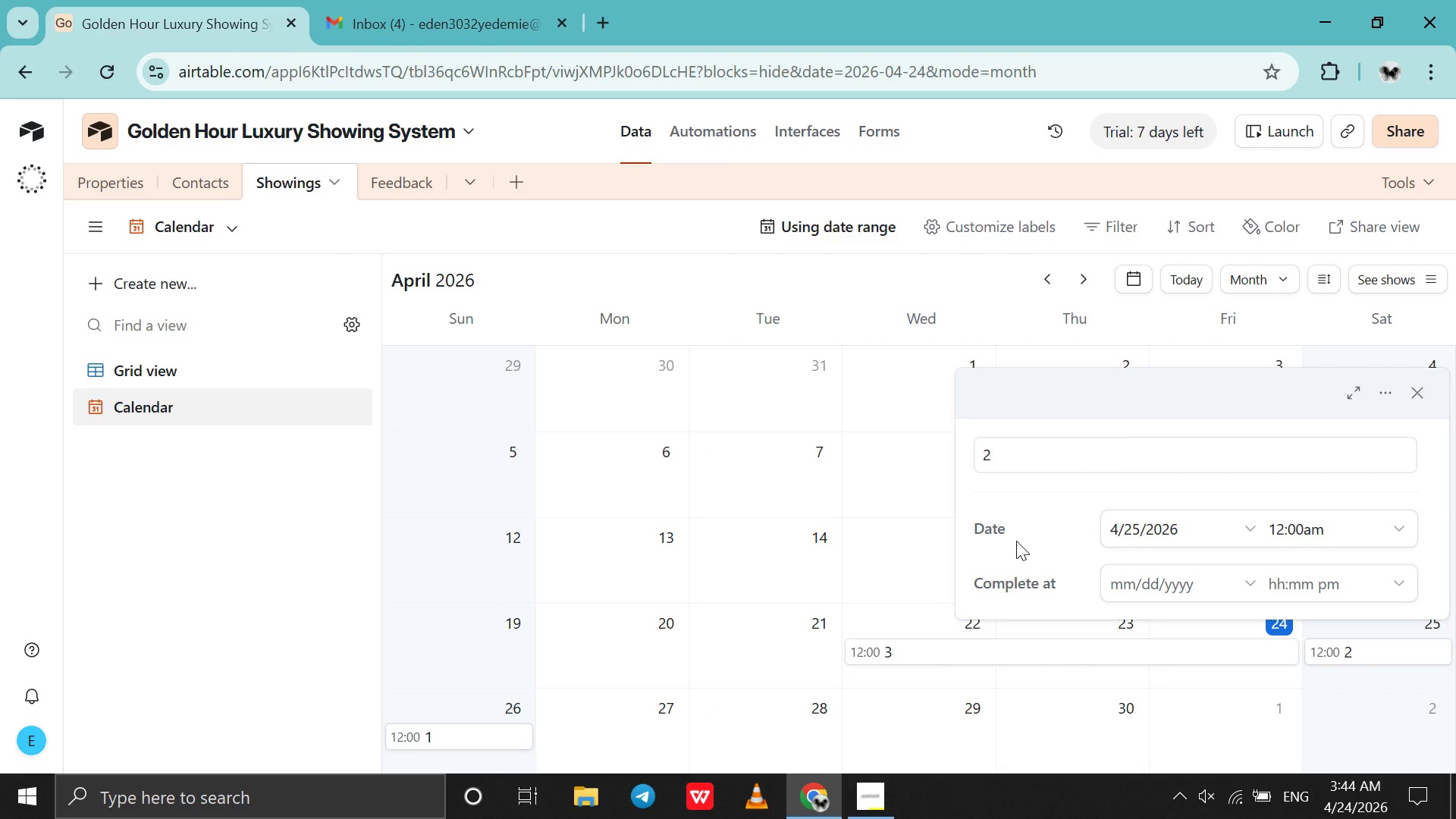 
double_click([1016, 541])
 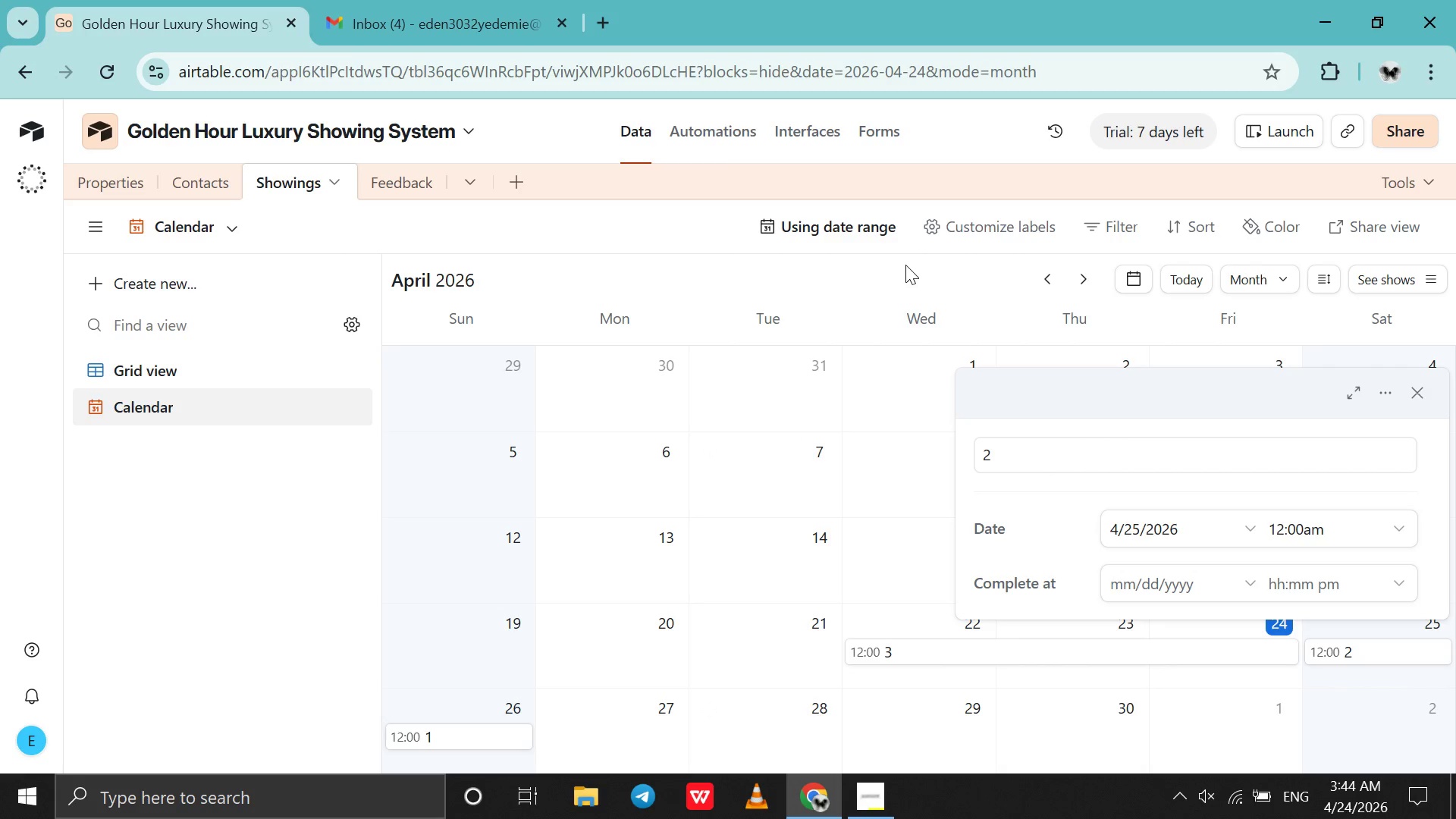 
left_click([905, 264])
 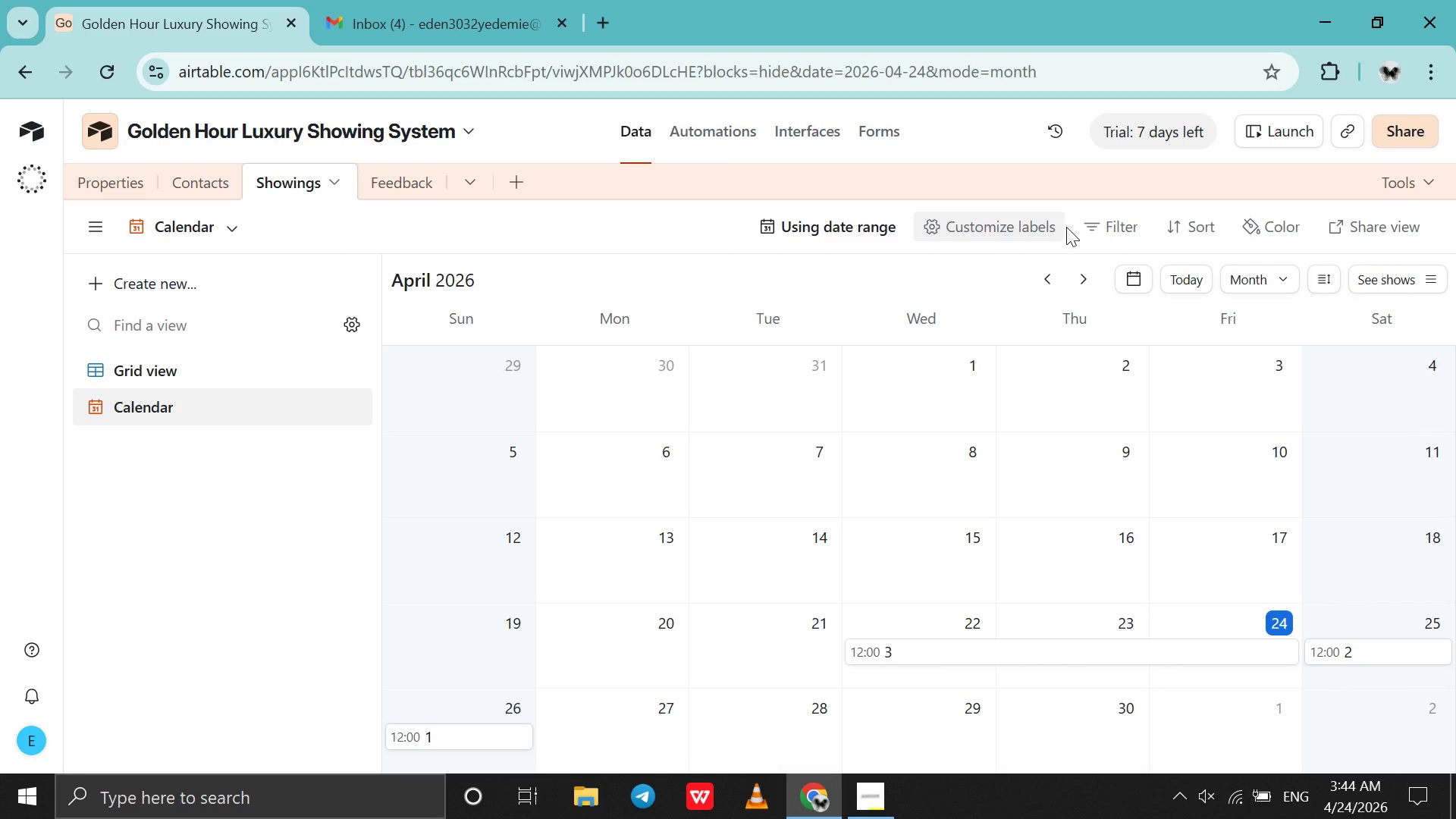 
left_click([1040, 234])
 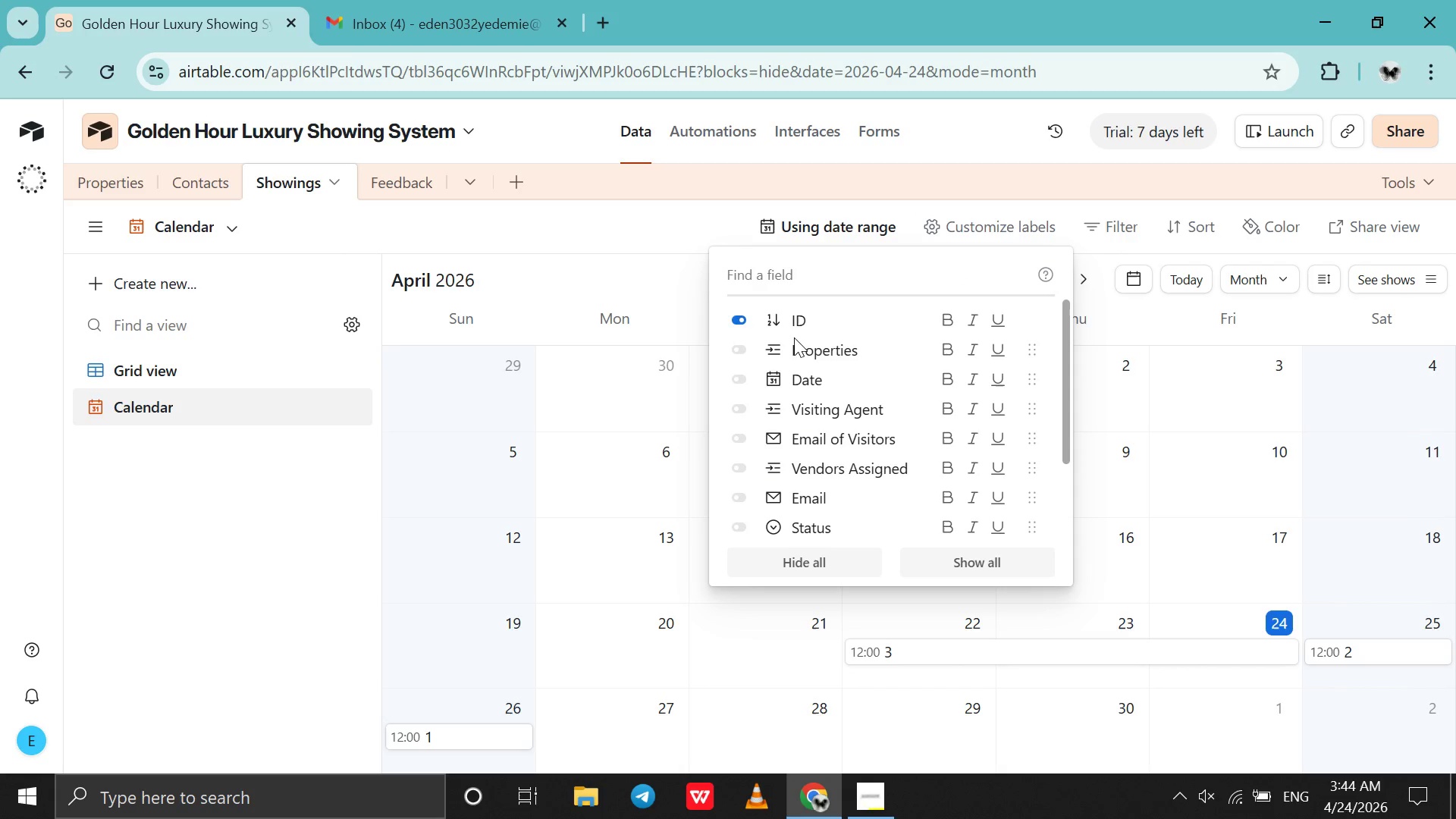 
wait(5.2)
 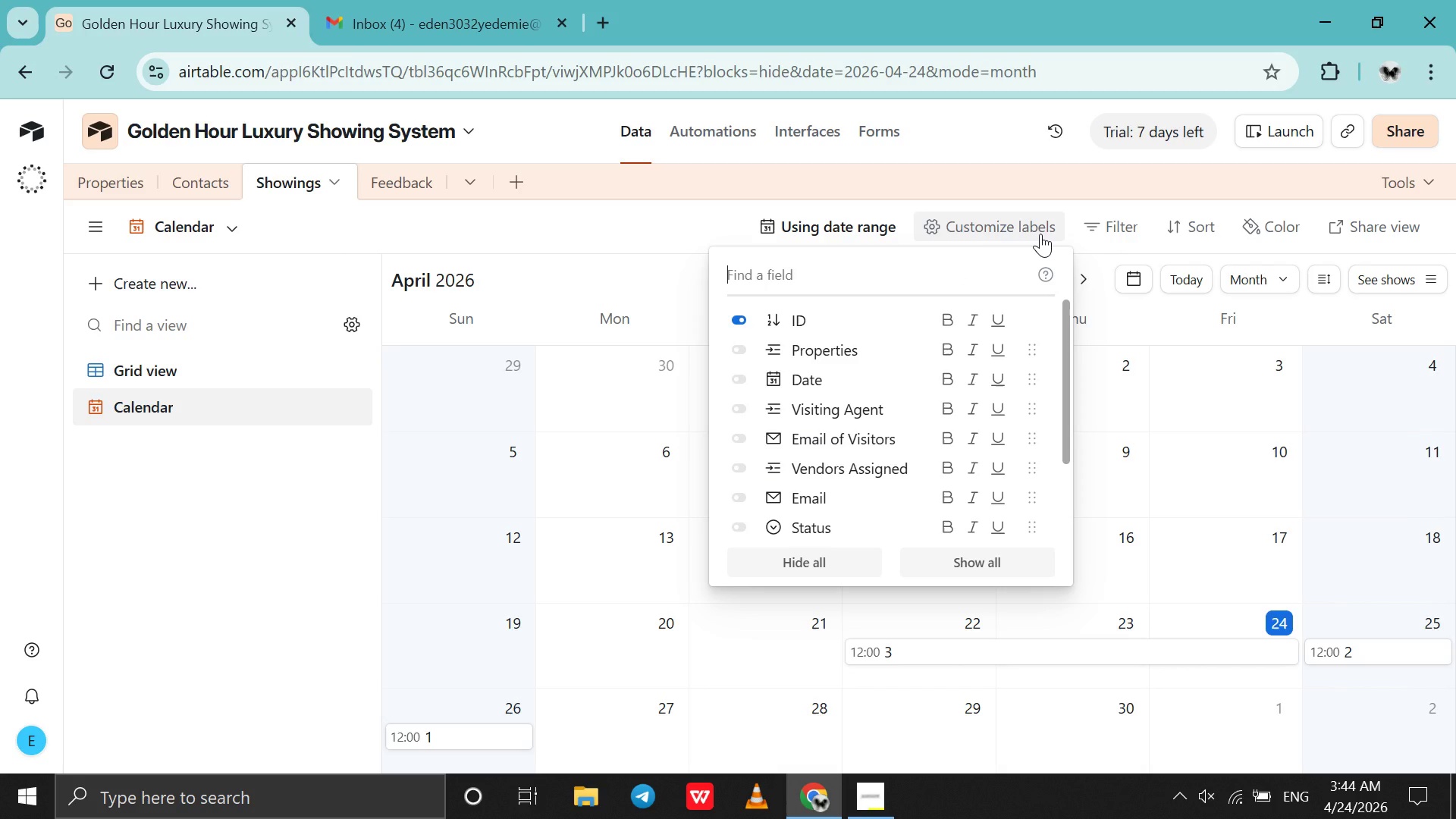 
left_click([736, 325])
 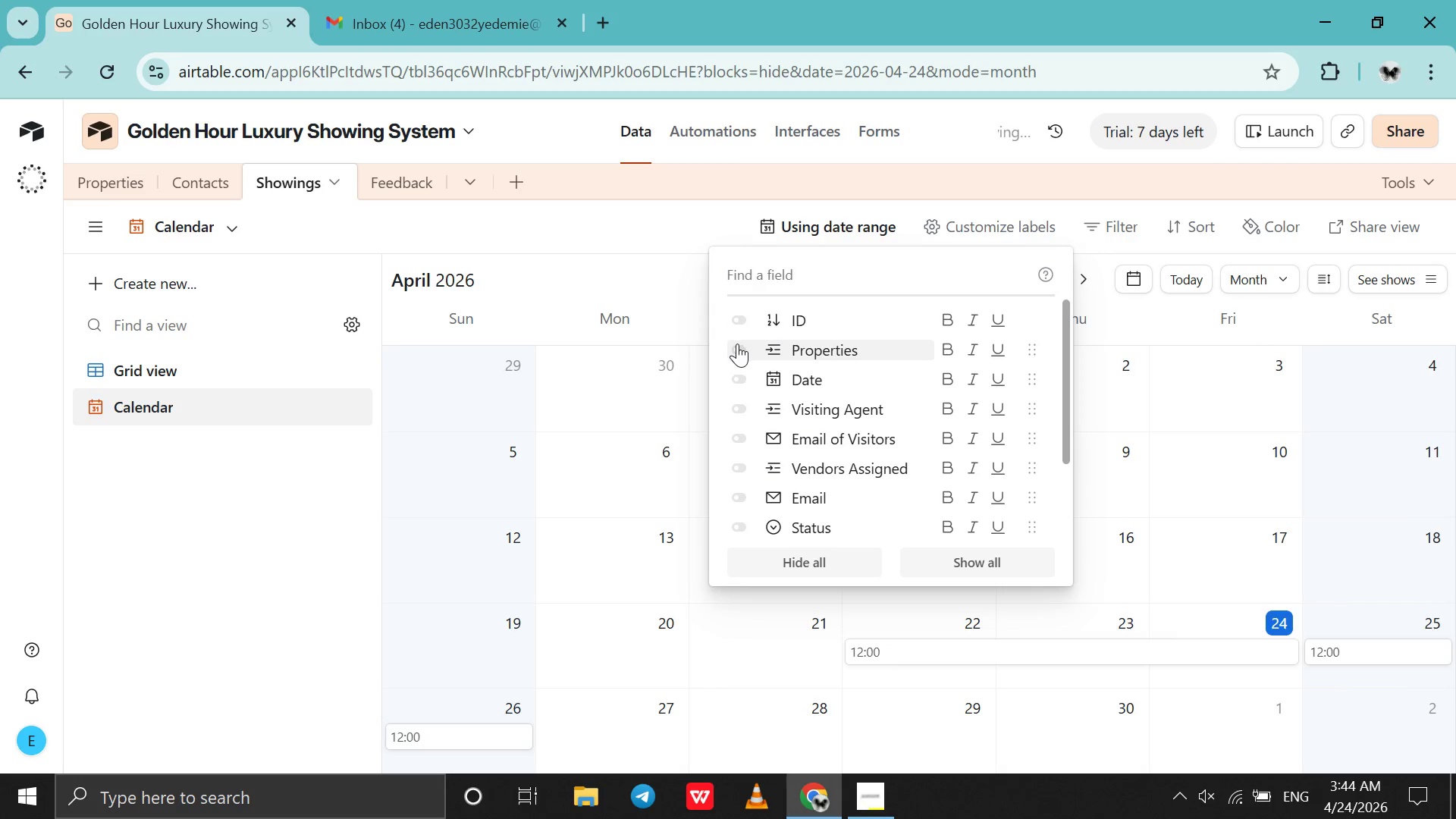 
left_click([737, 344])
 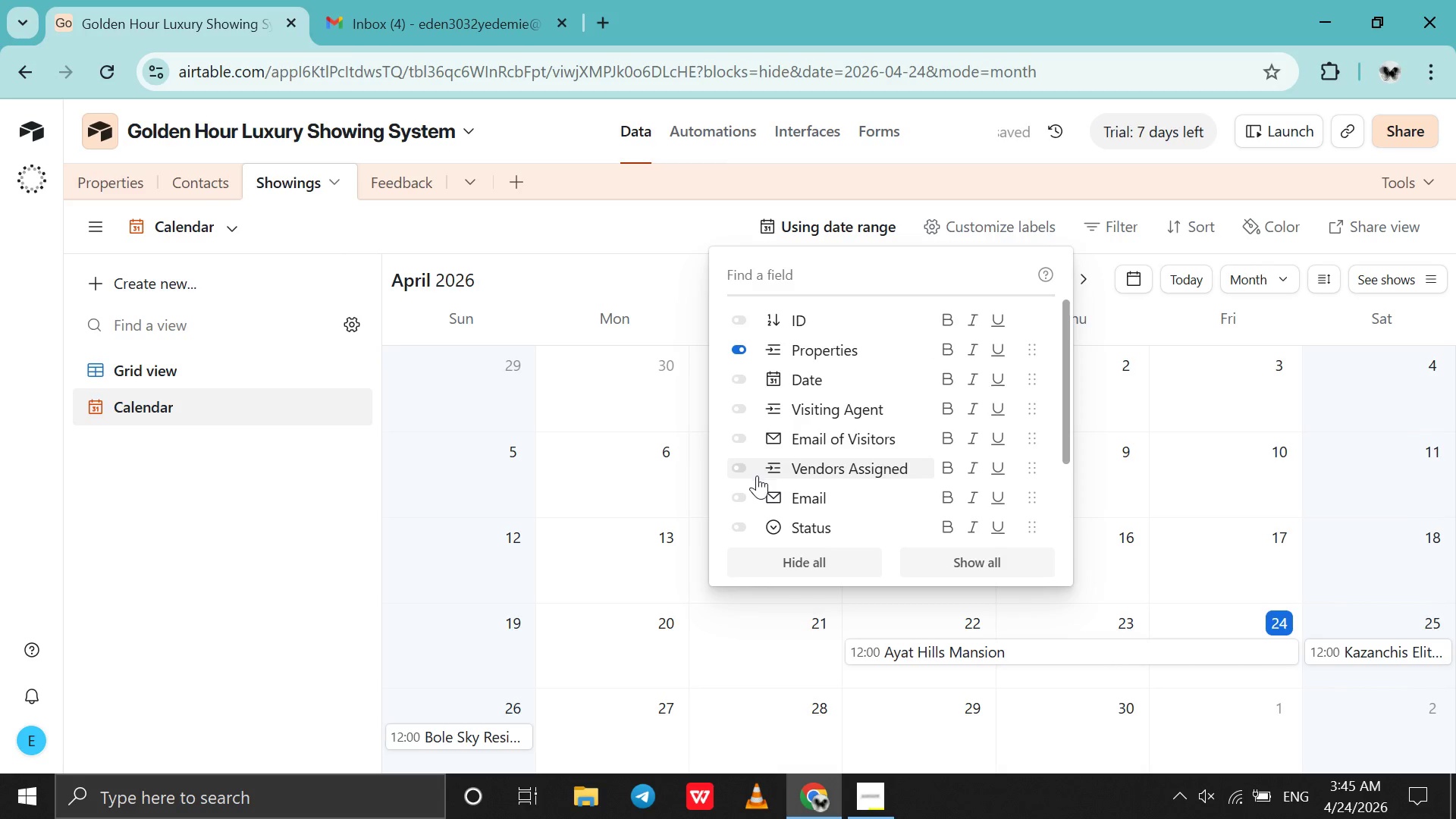 
wait(6.16)
 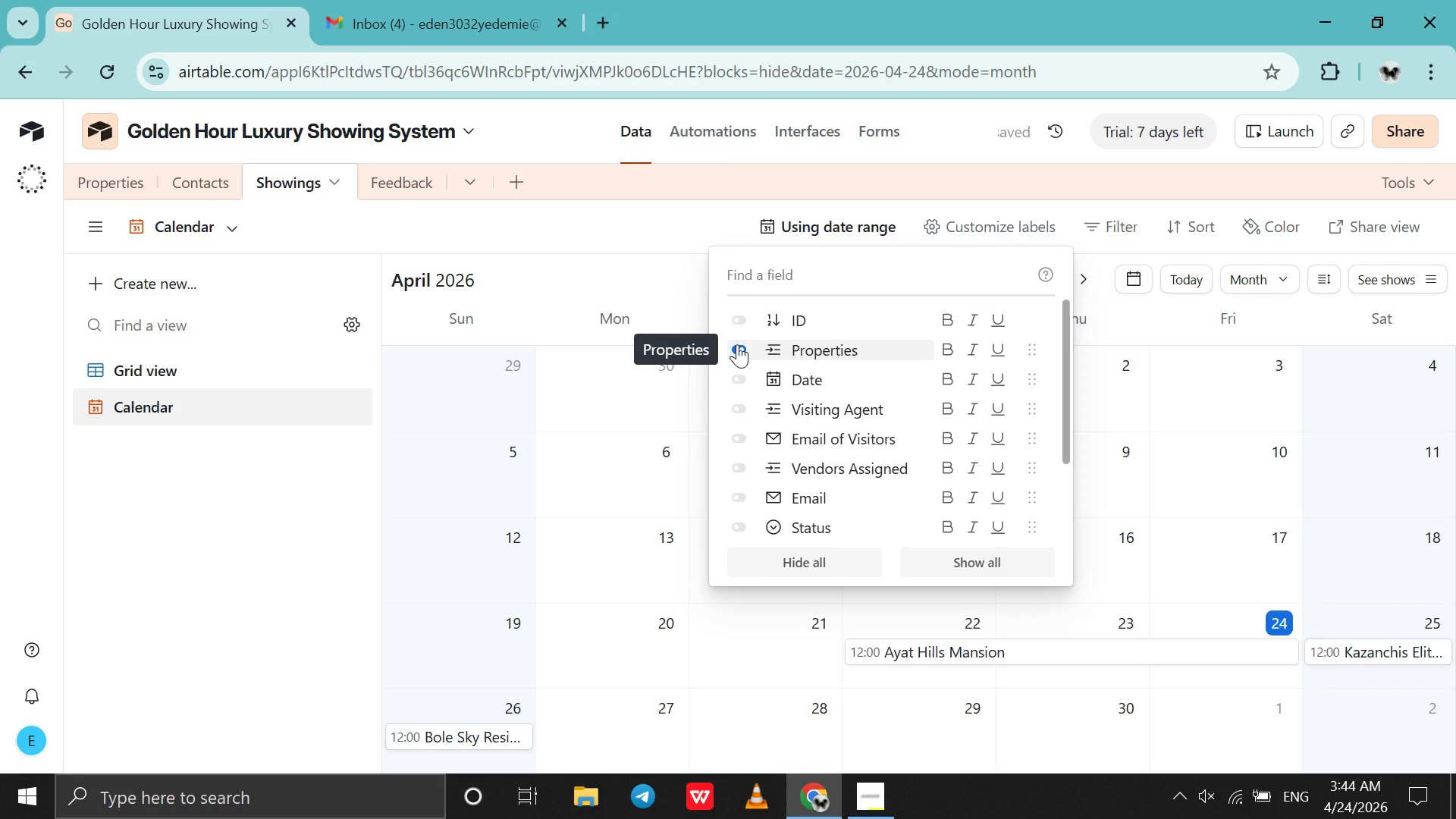 
left_click([747, 522])
 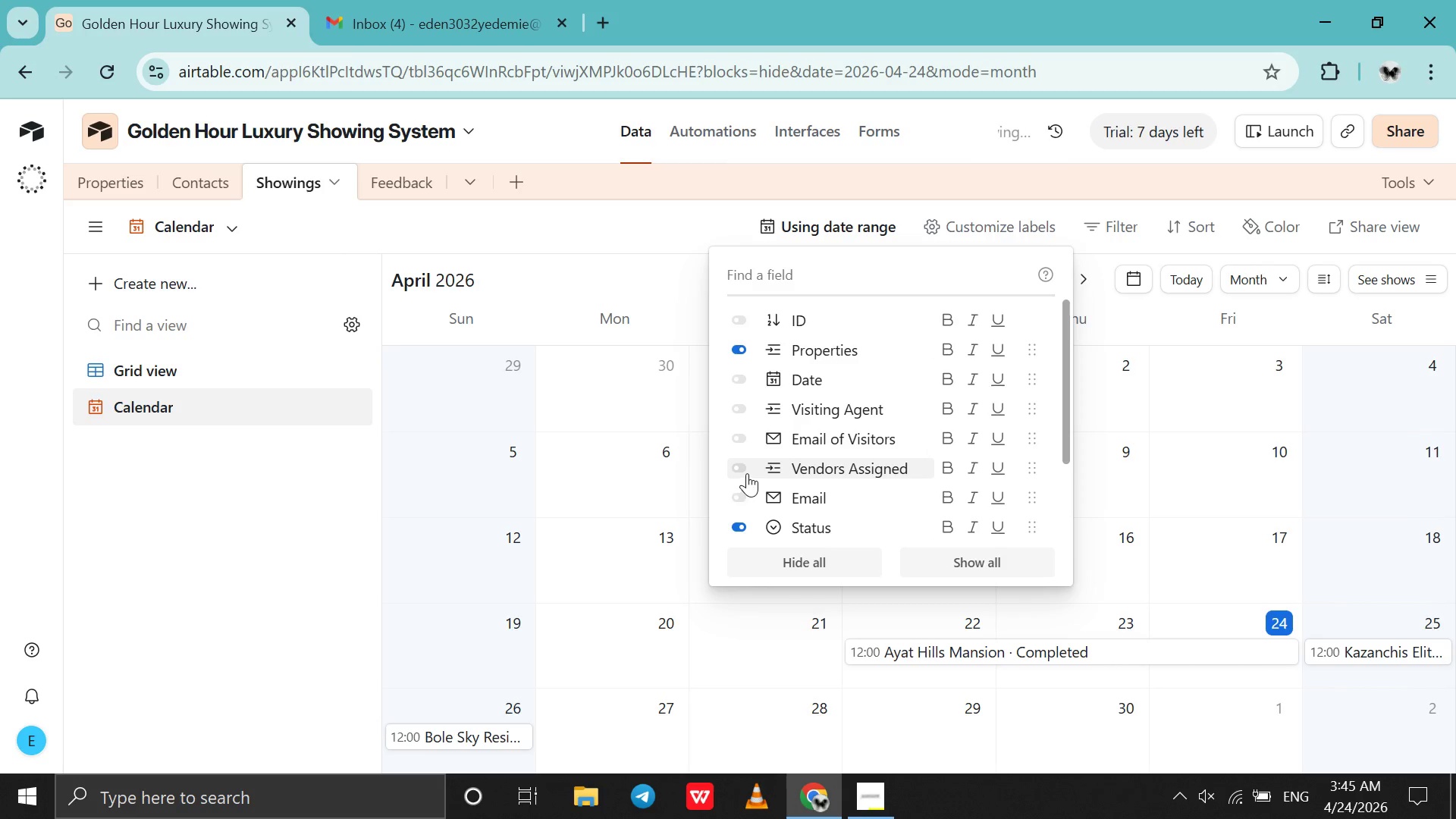 
left_click([742, 473])
 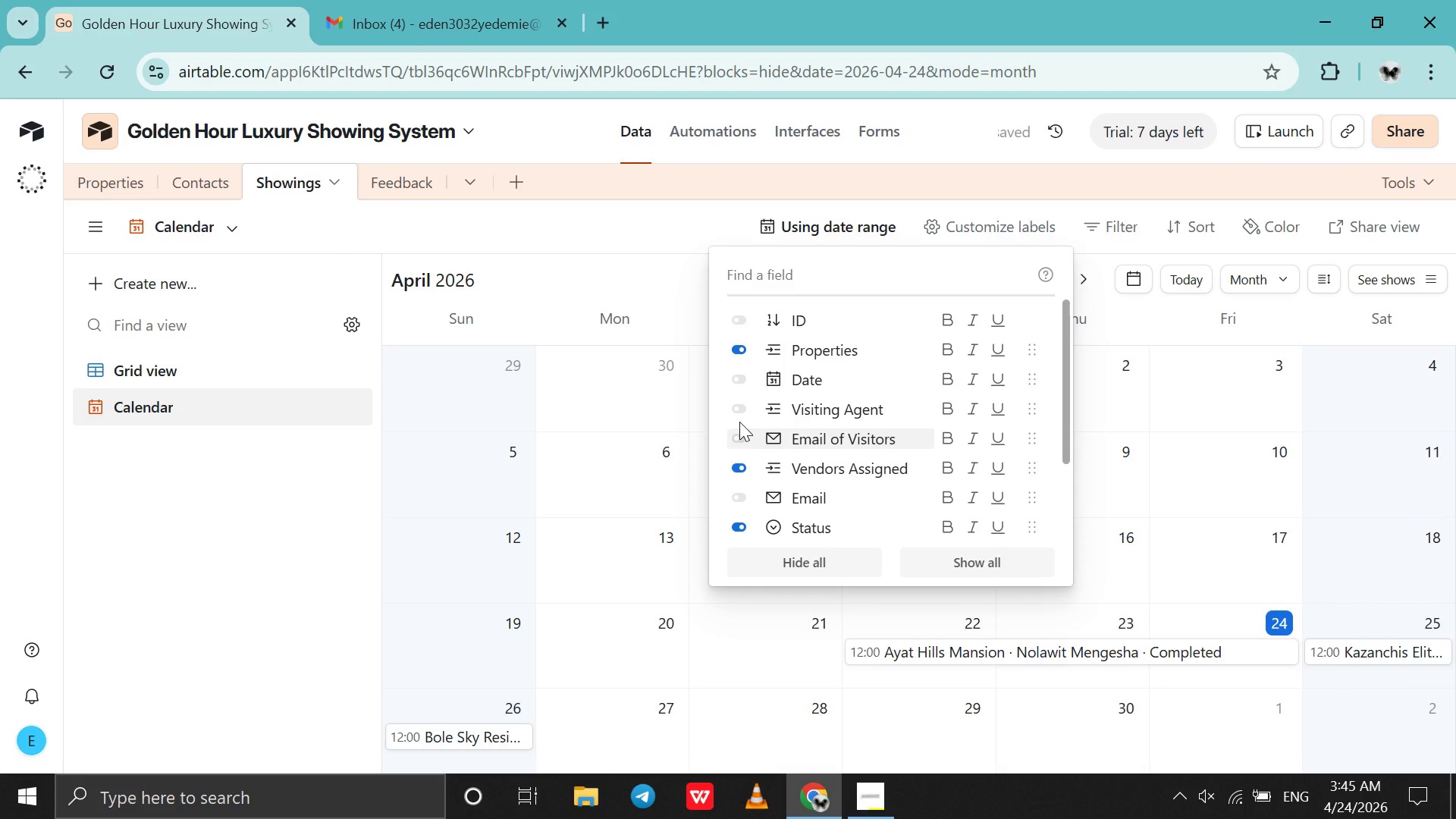 
left_click([739, 418])
 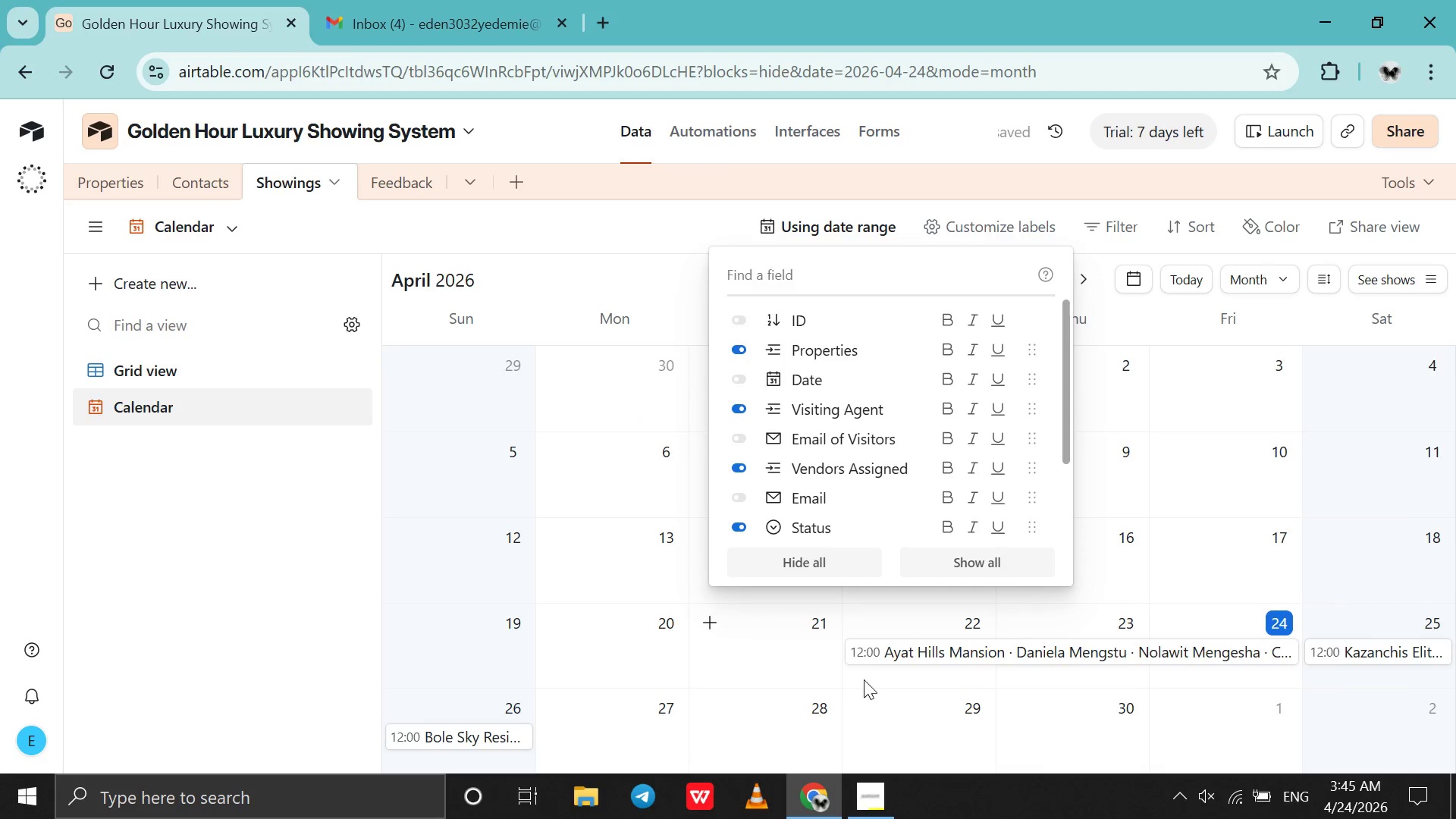 
left_click([903, 678])
 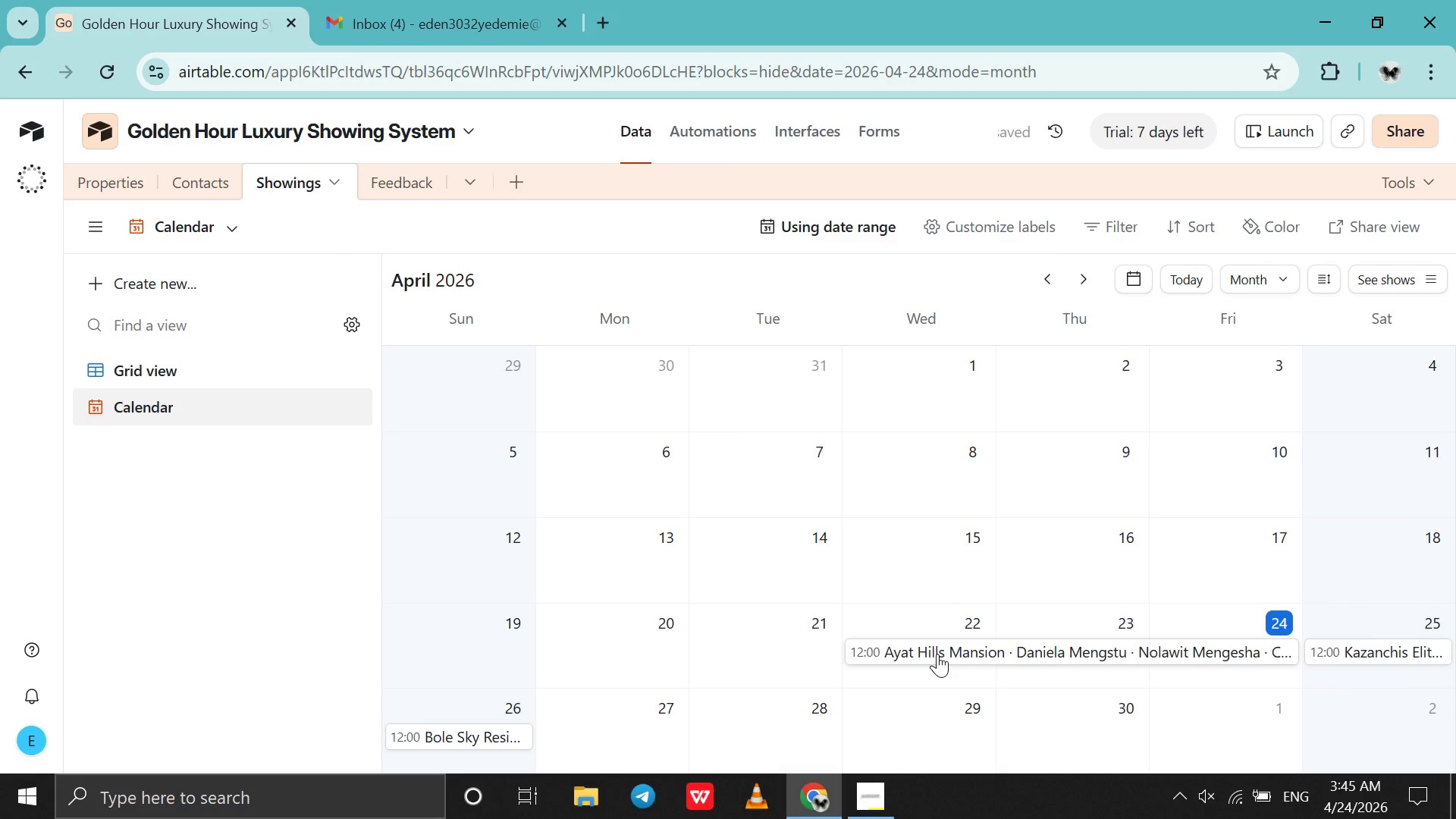 
left_click([937, 654])
 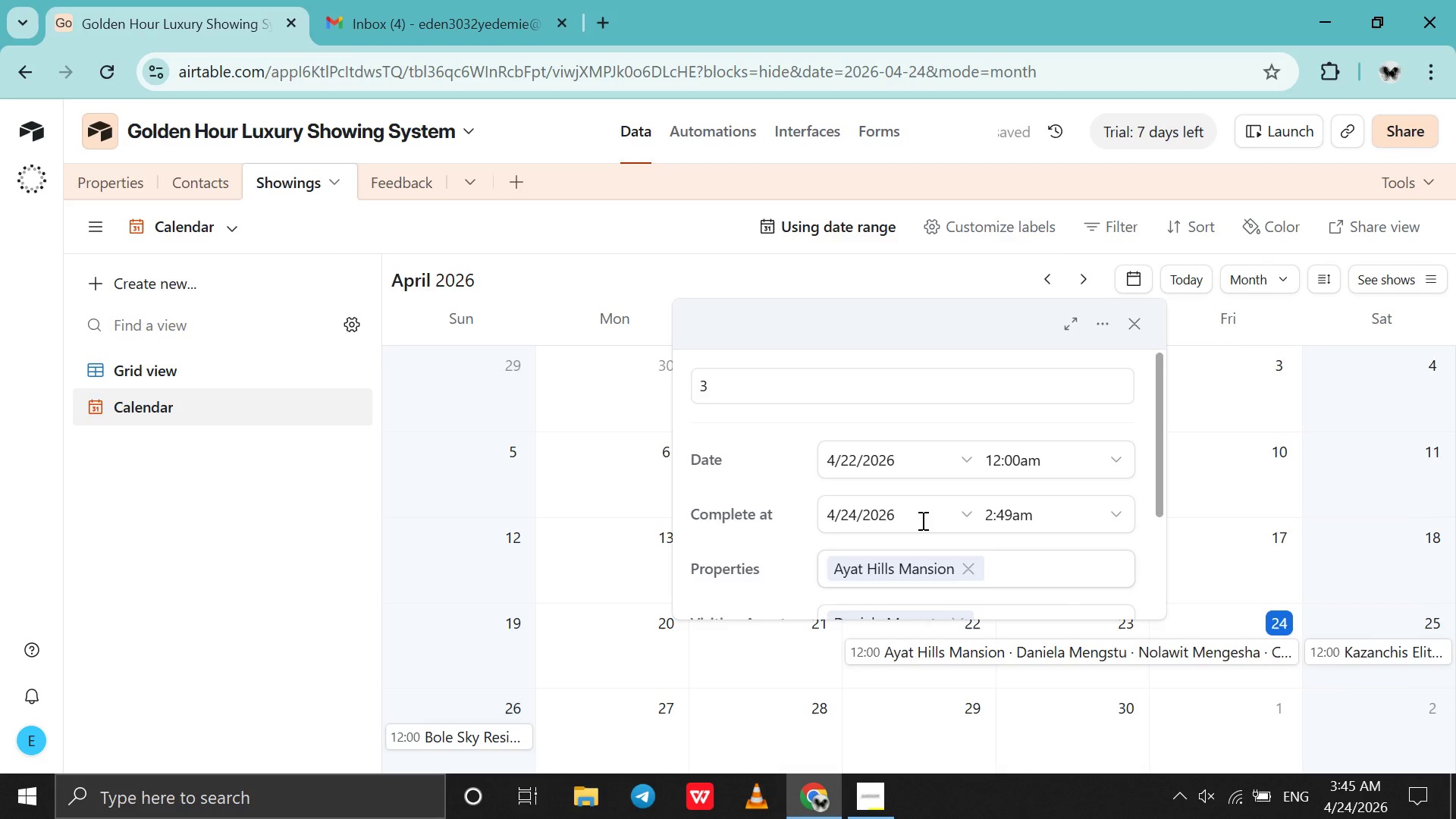 
scroll: coordinate [921, 516], scroll_direction: down, amount: 6.0
 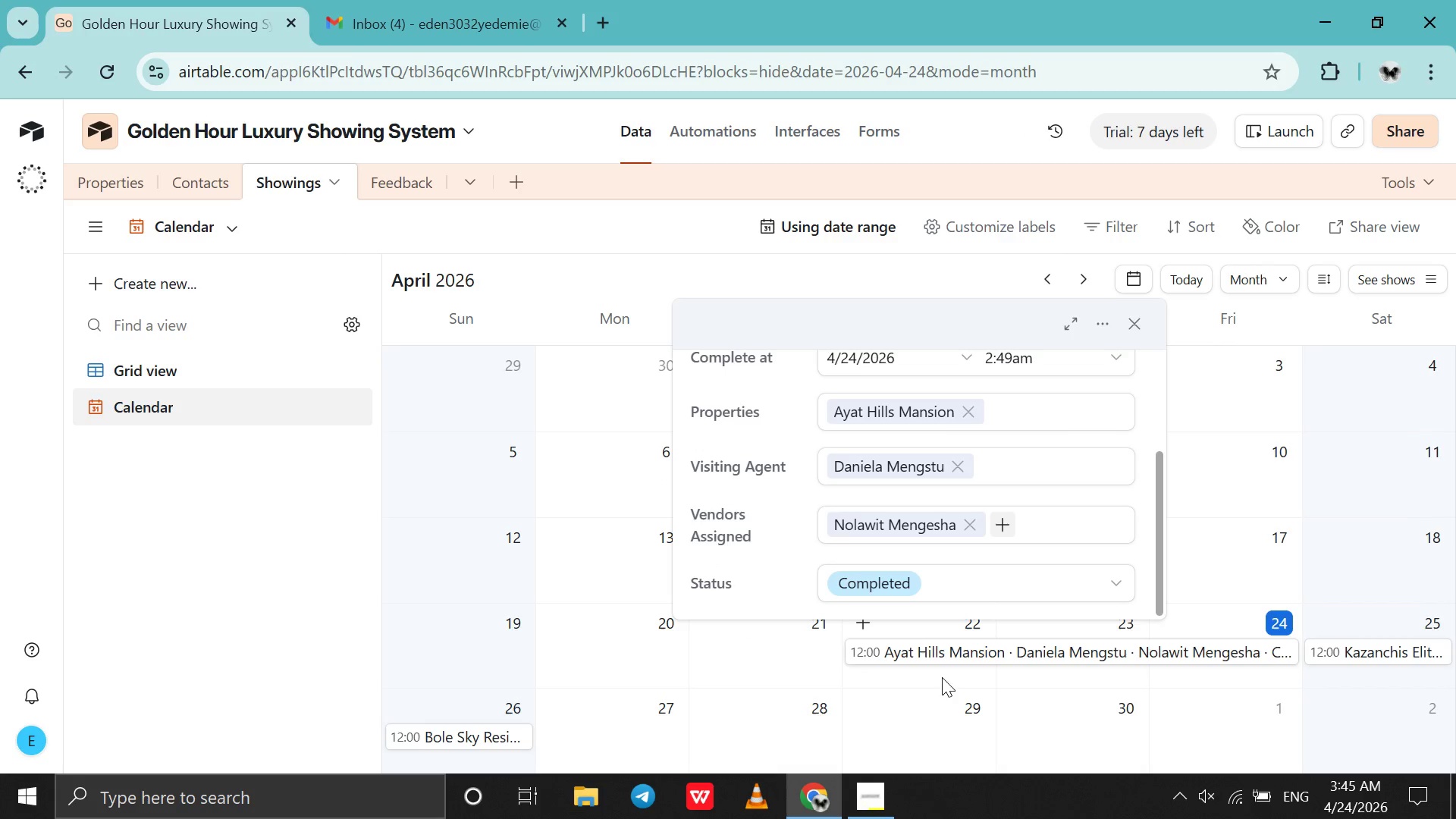 
left_click([943, 700])
 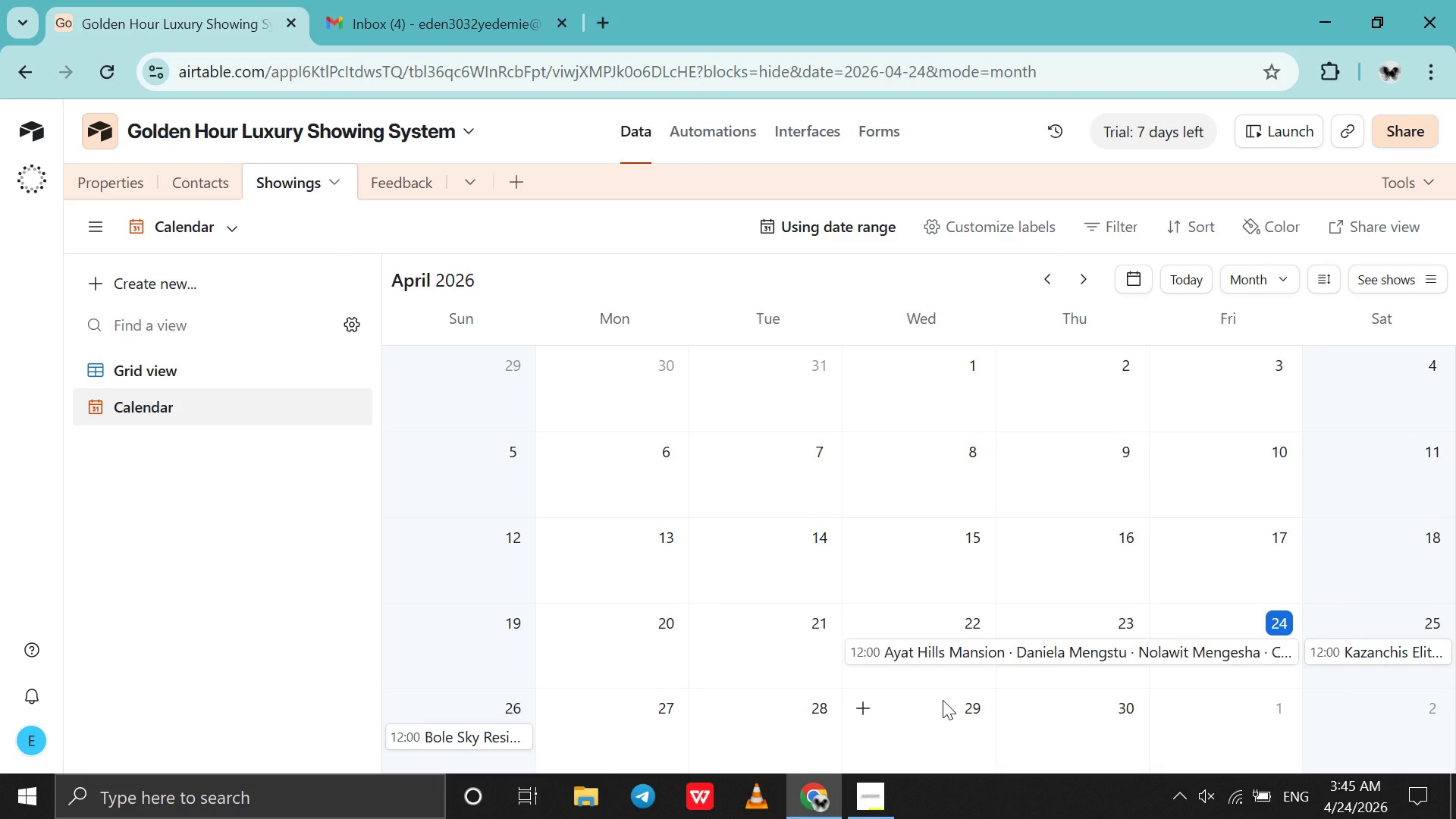 
wait(6.89)
 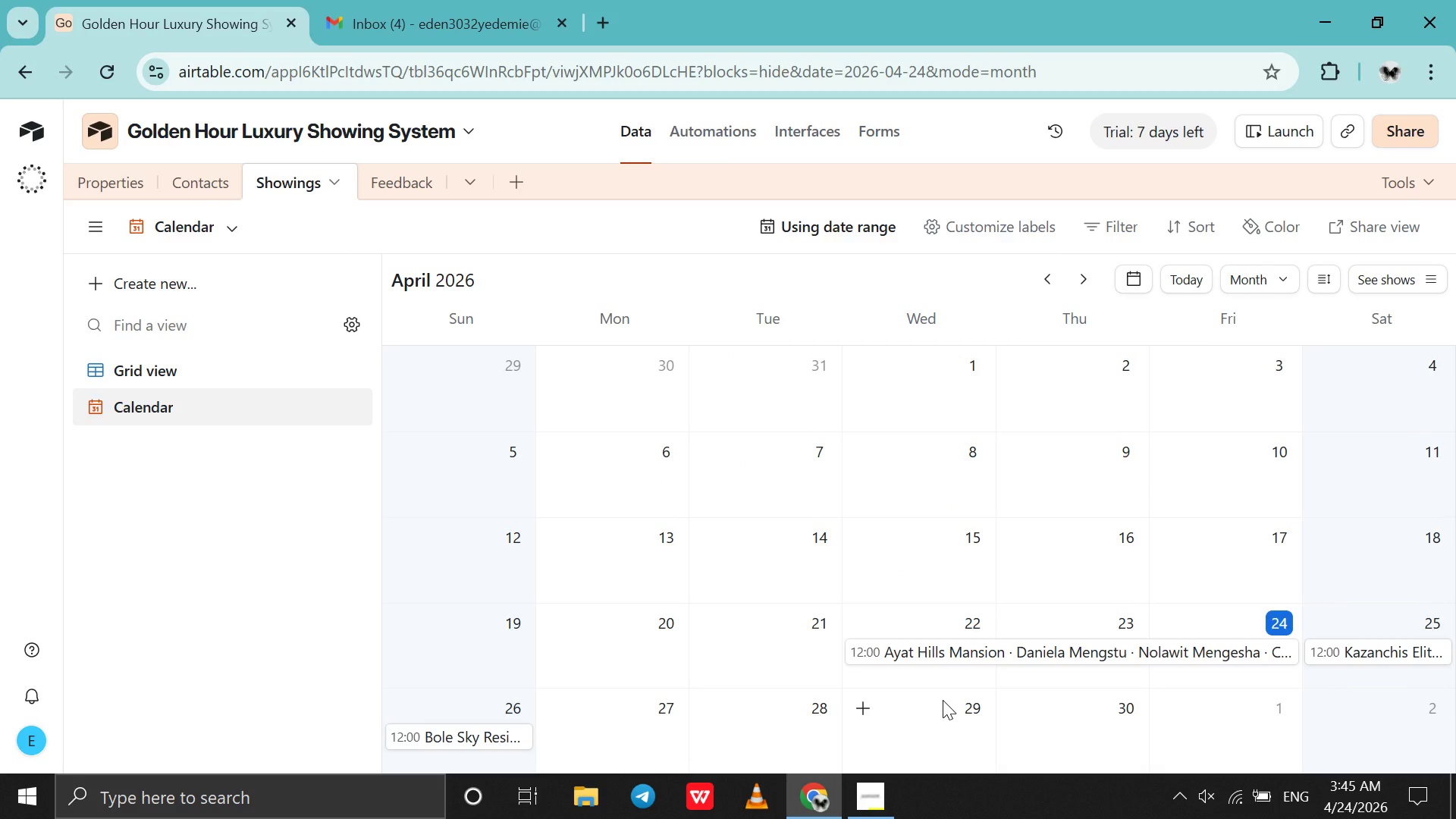 
left_click([851, 818])